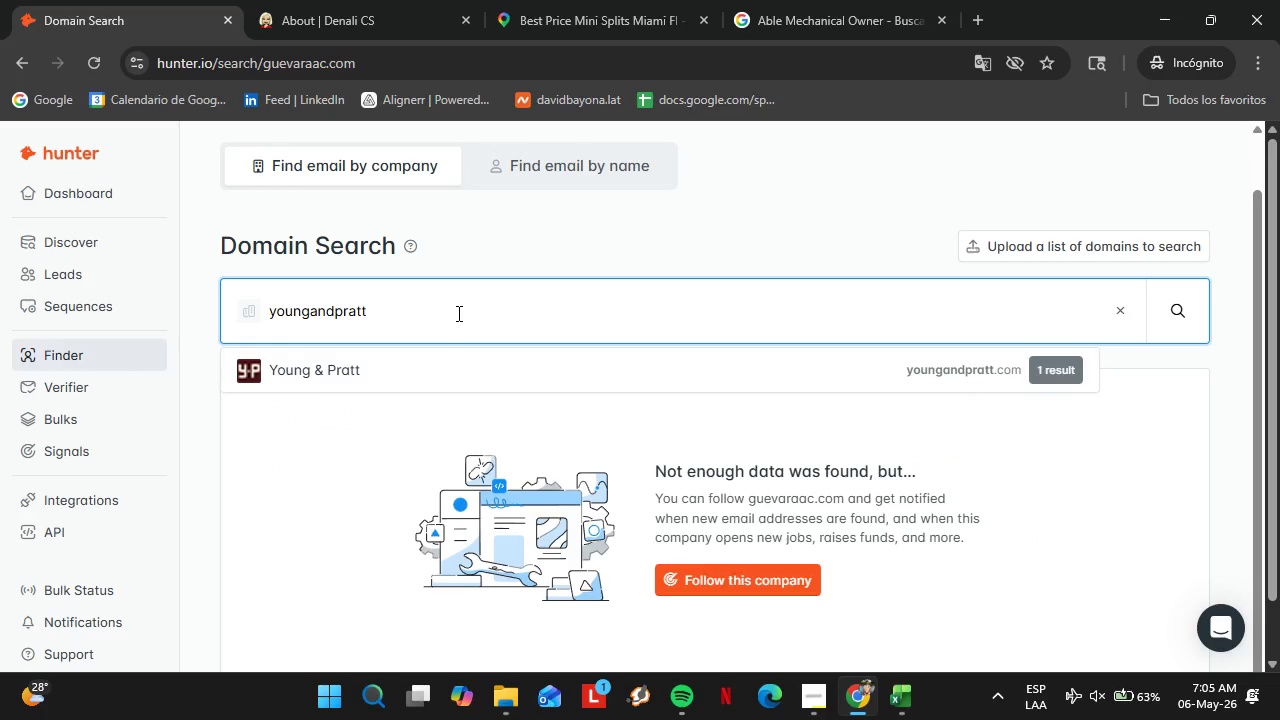 
key(ArrowDown)
 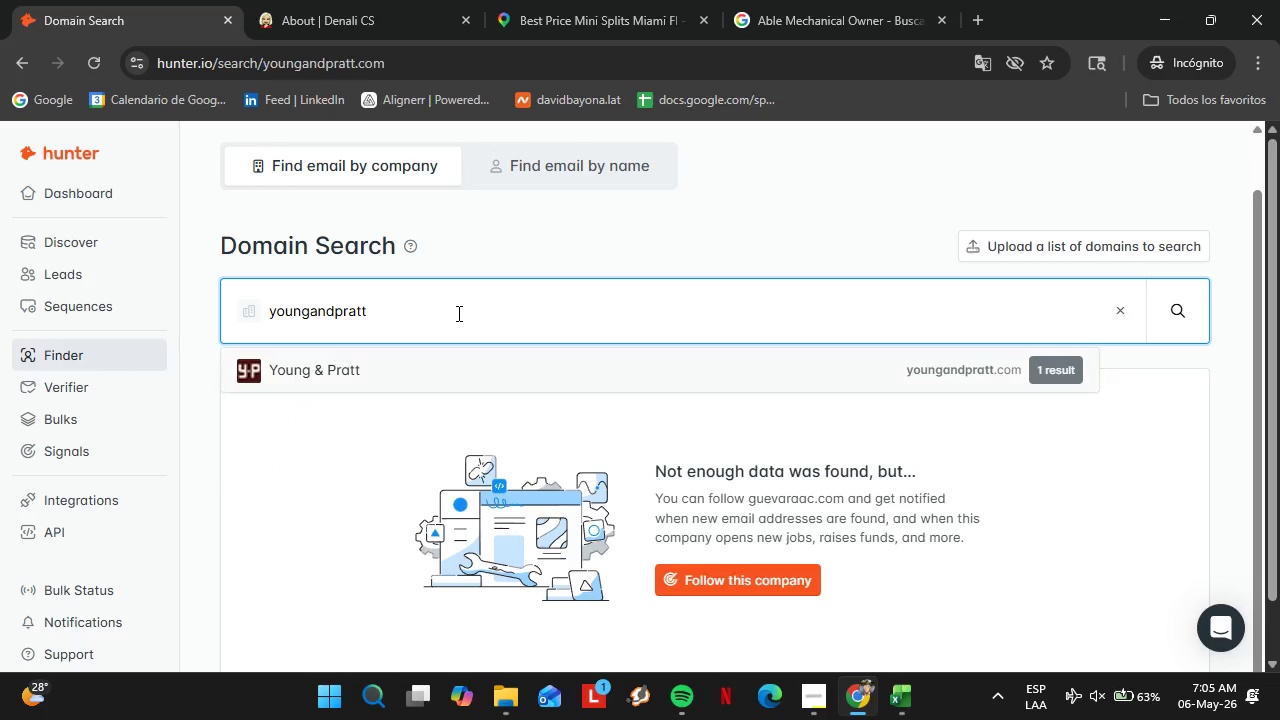 
key(Enter)
 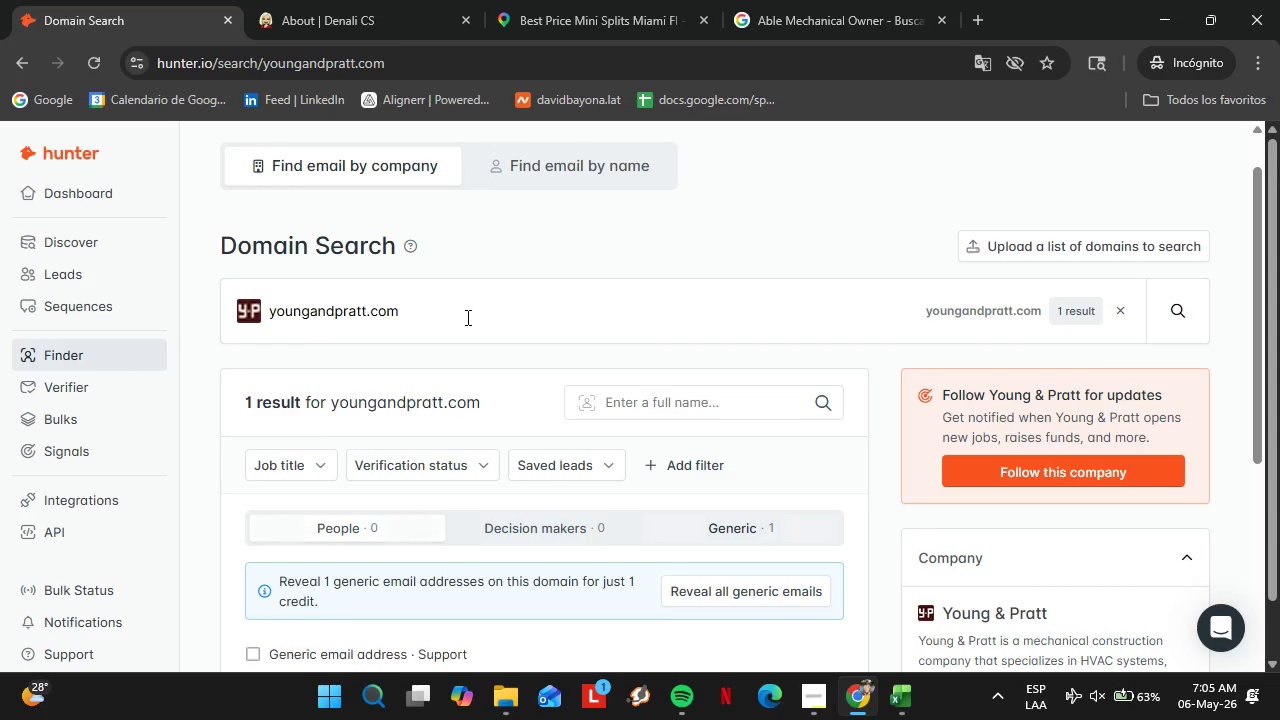 
left_click([405, 317])
 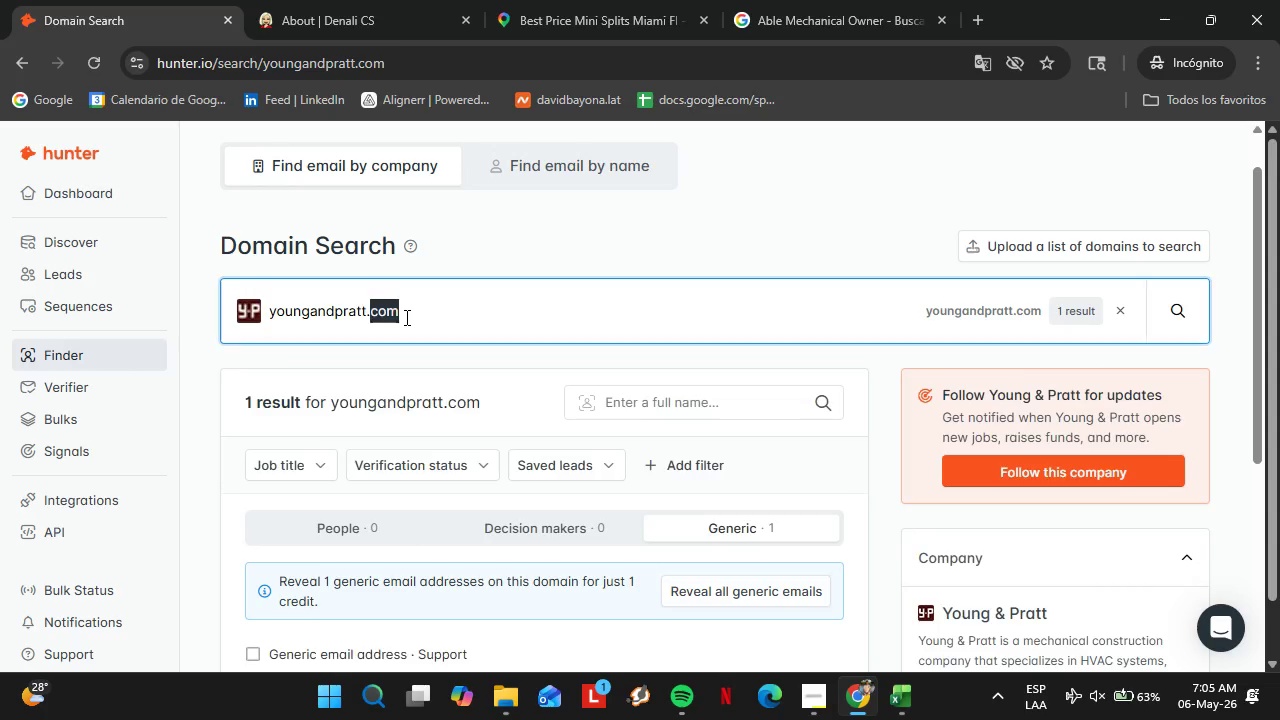 
scroll: coordinate [473, 366], scroll_direction: none, amount: 0.0
 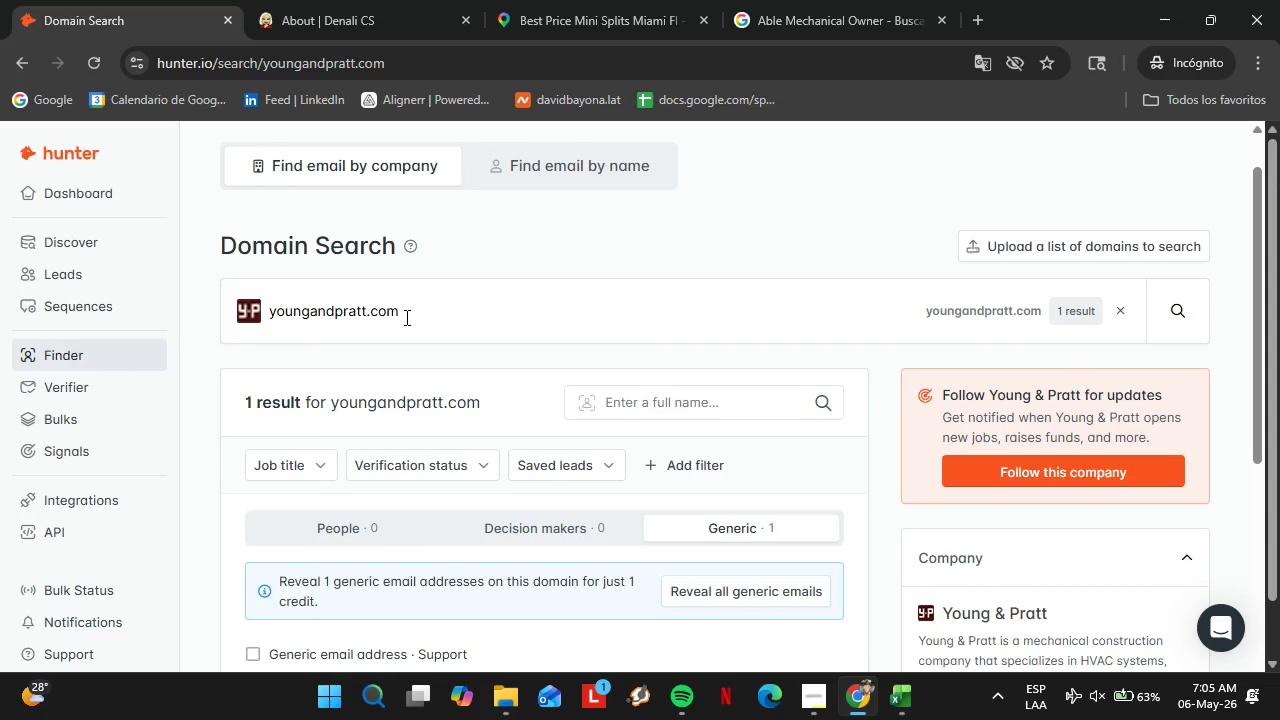 
double_click([405, 317])
 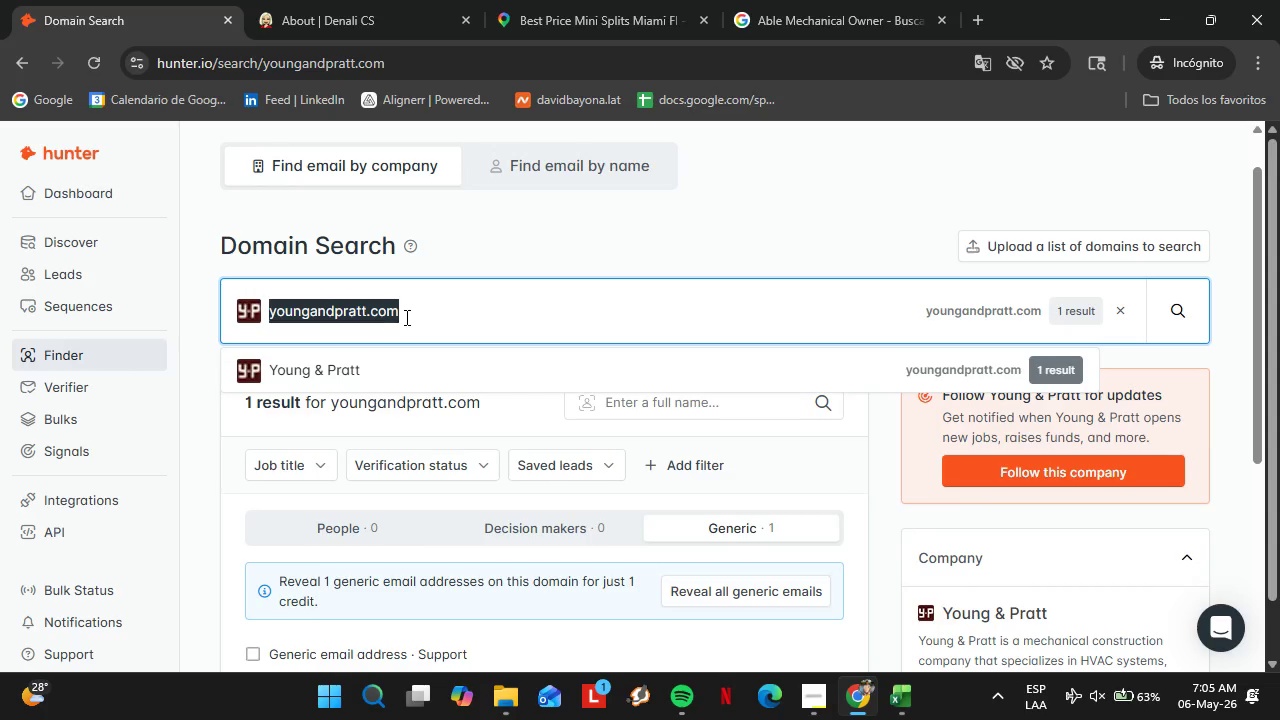 
triple_click([405, 317])
 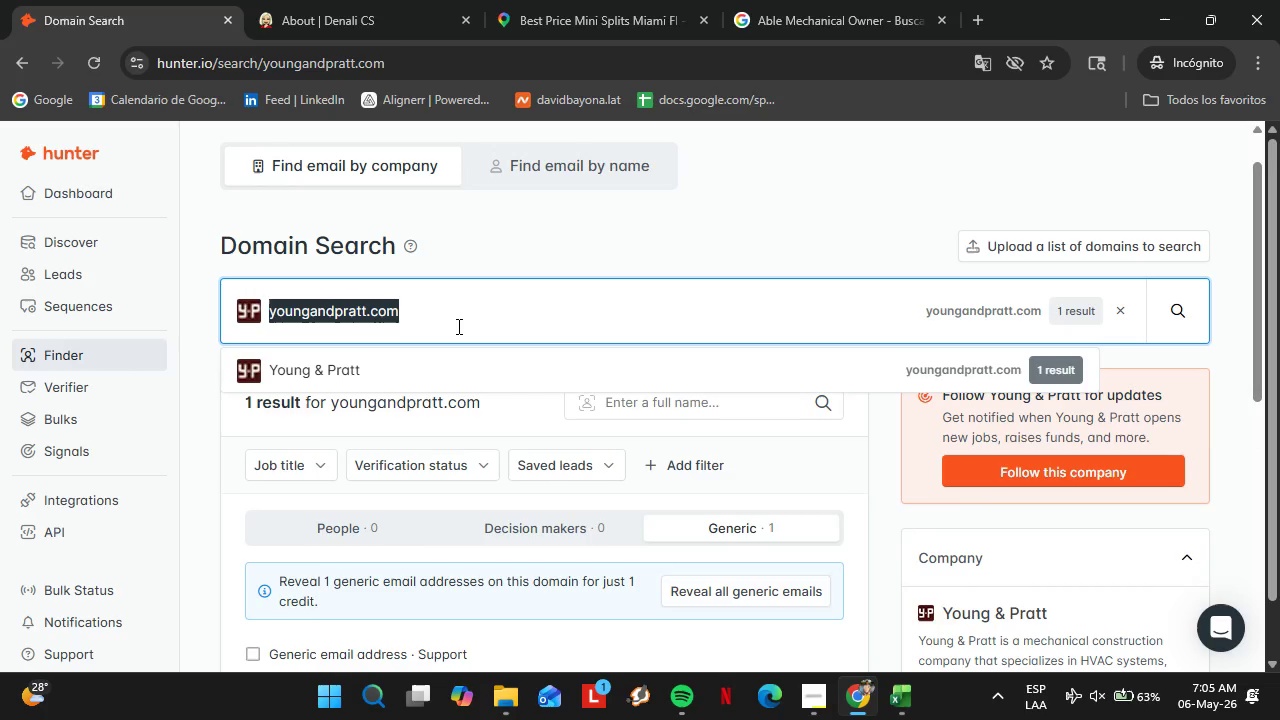 
type(c2mechanicalservices.com)
 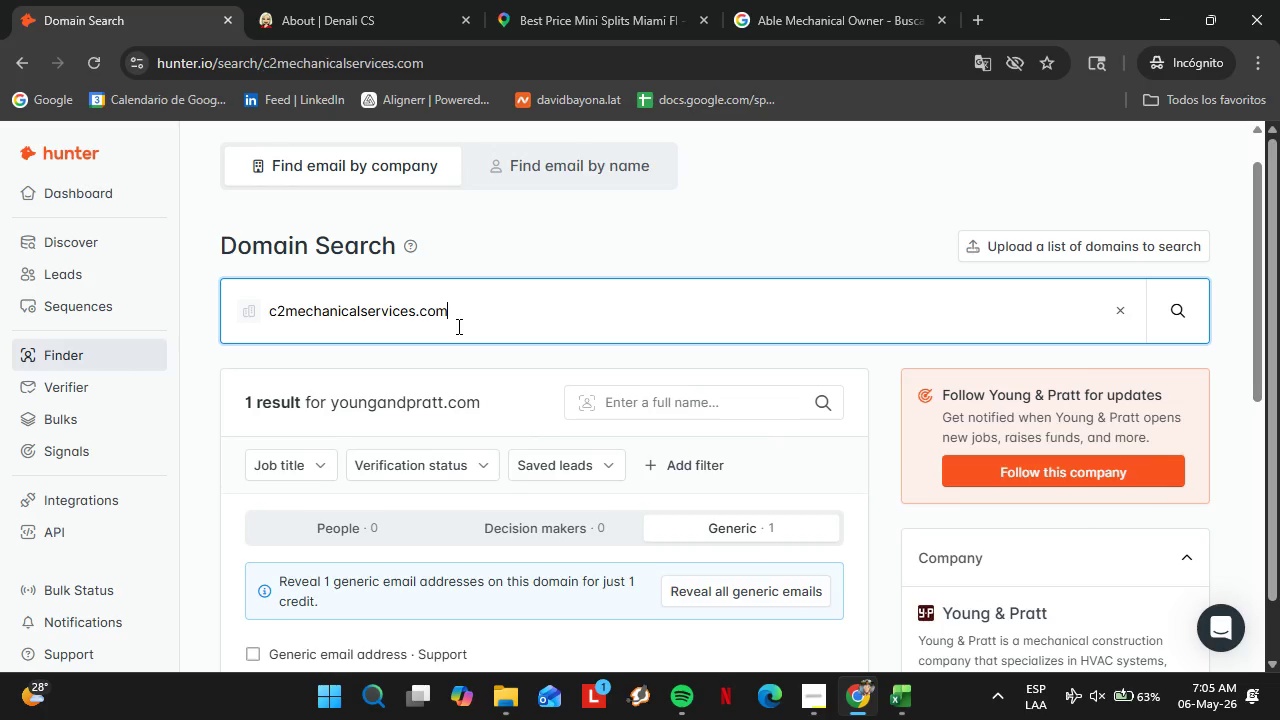 
key(Enter)
 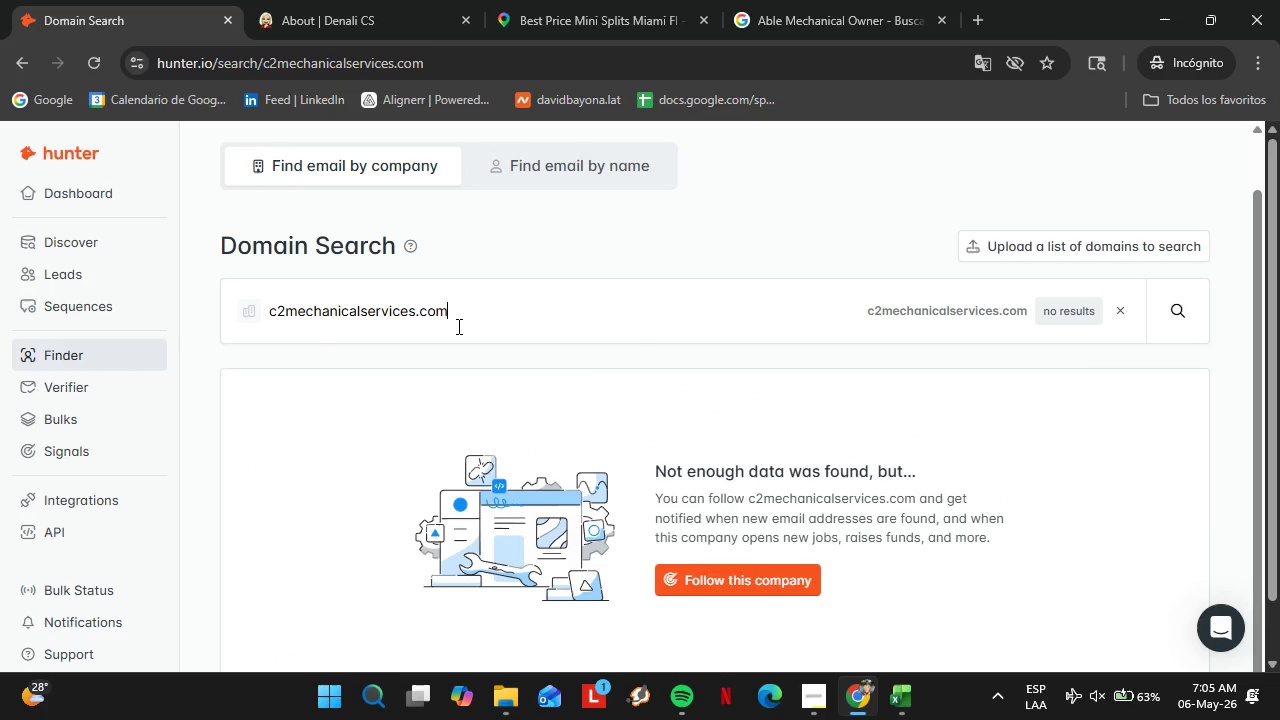 
double_click([457, 326])
 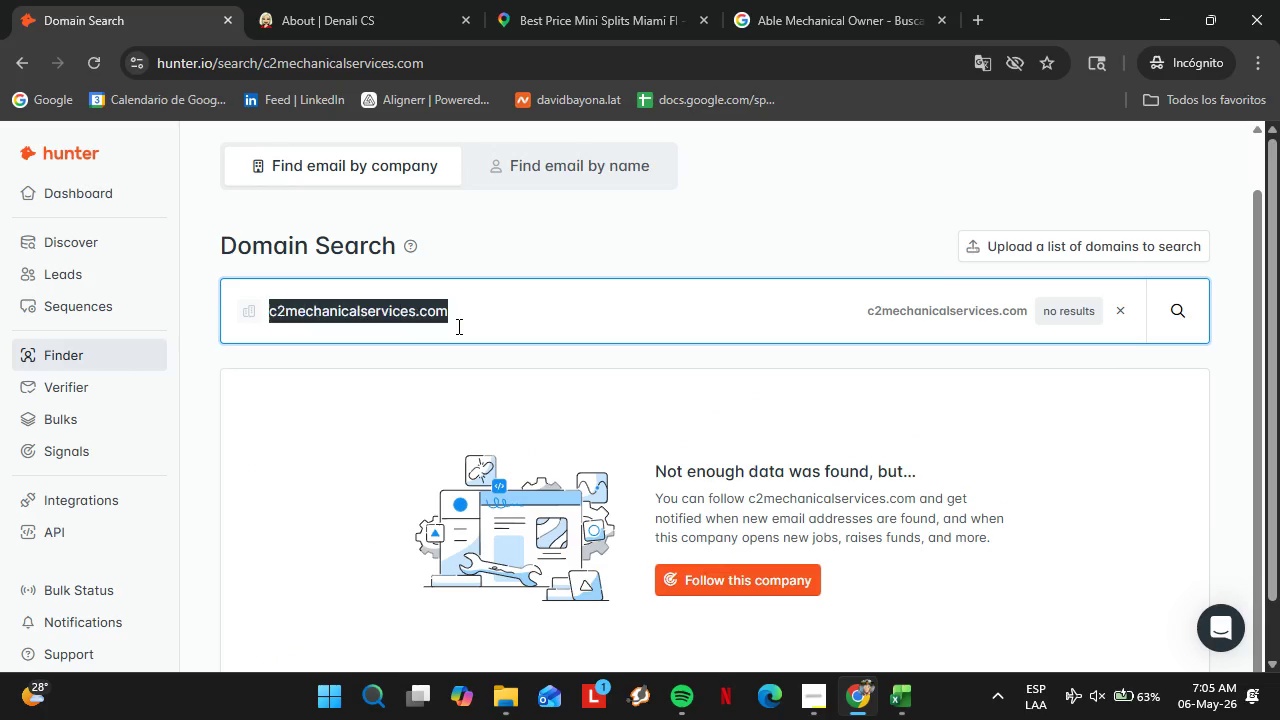 
triple_click([457, 326])
 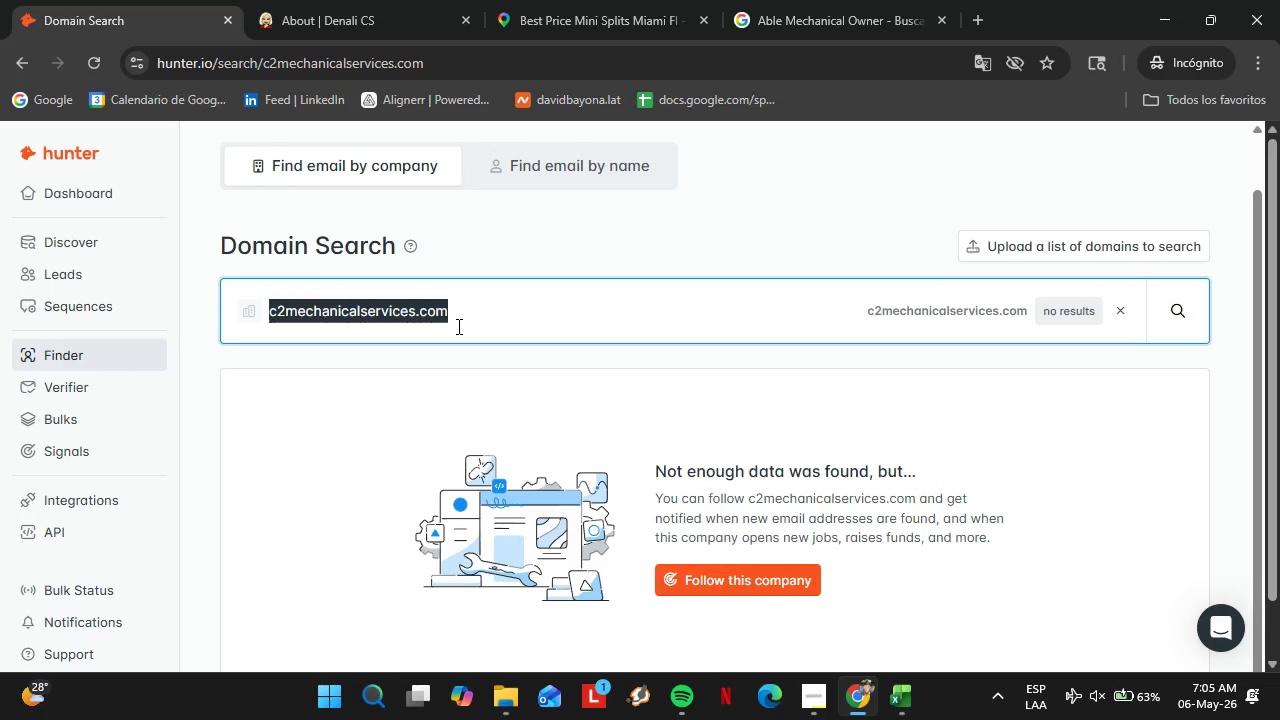 
triple_click([457, 326])
 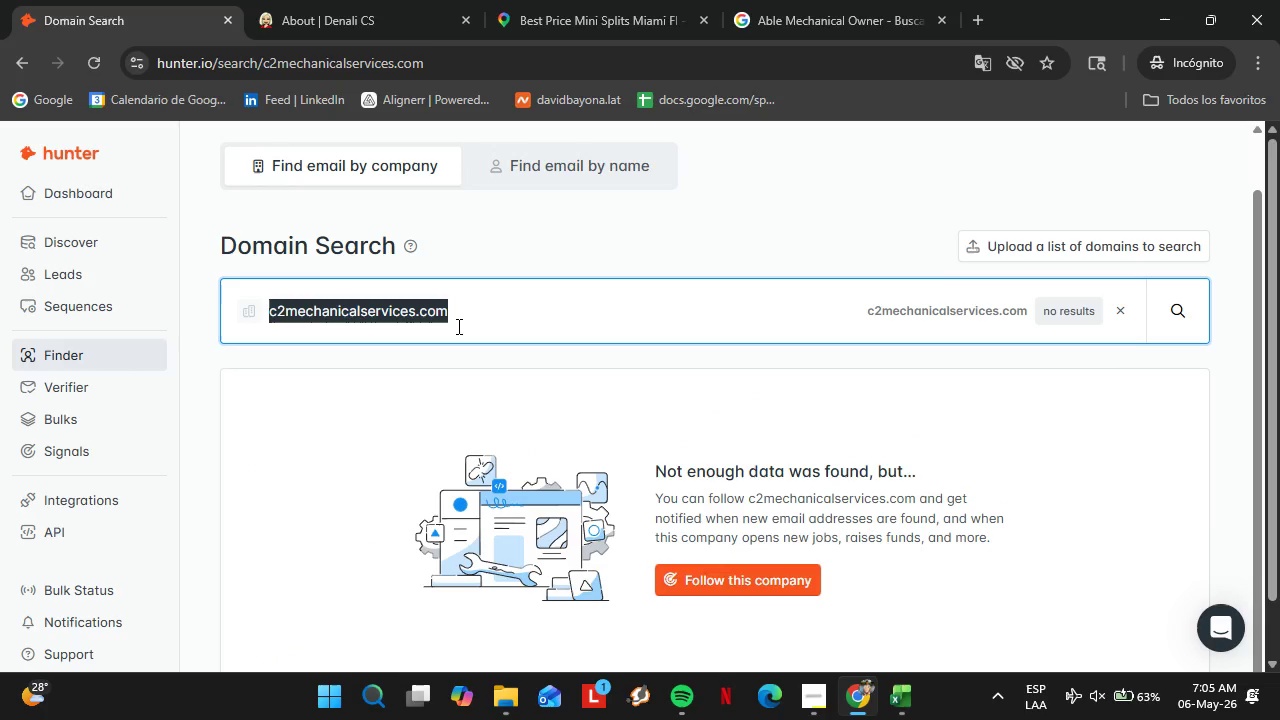 
type(aircraftinc.com)
 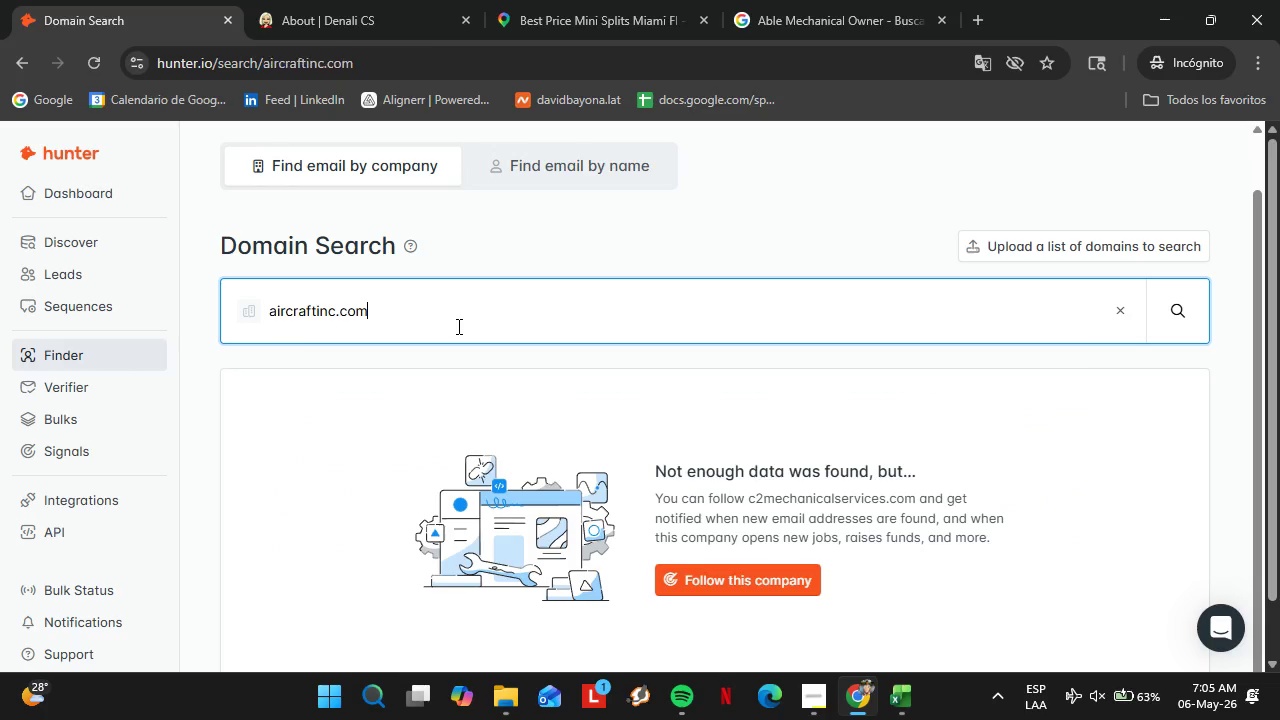 
key(Enter)
 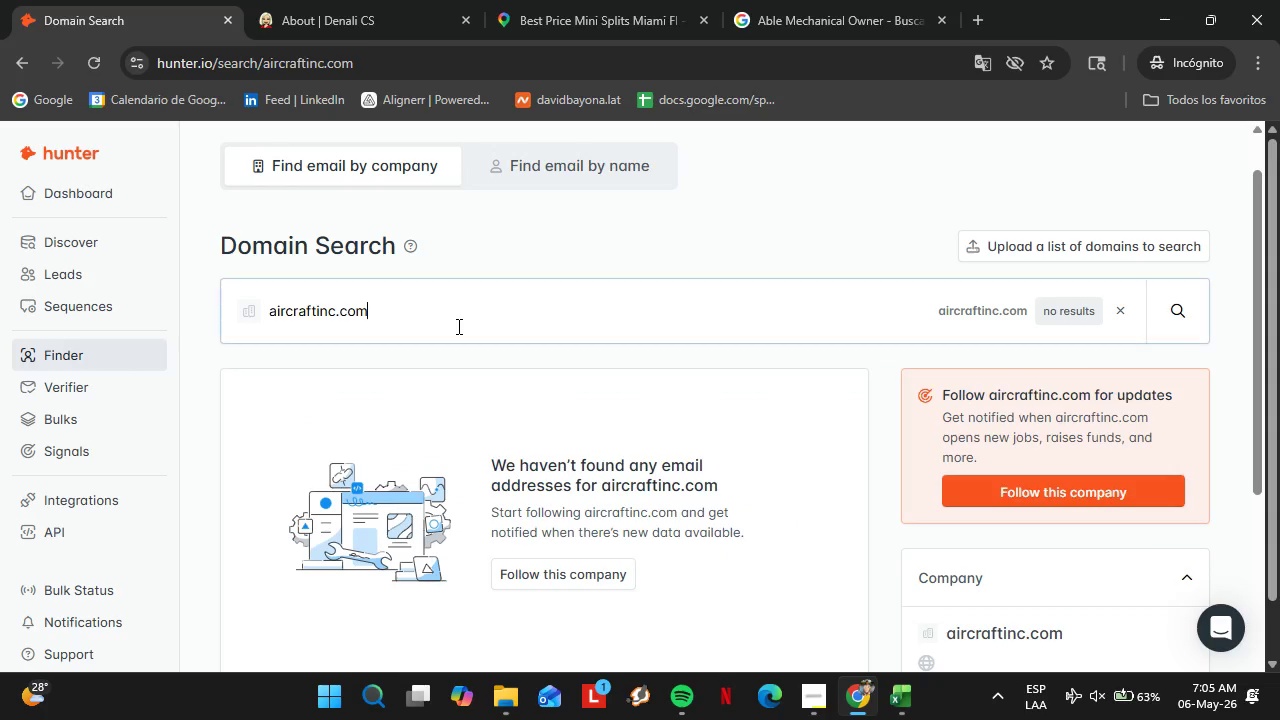 
double_click([457, 326])
 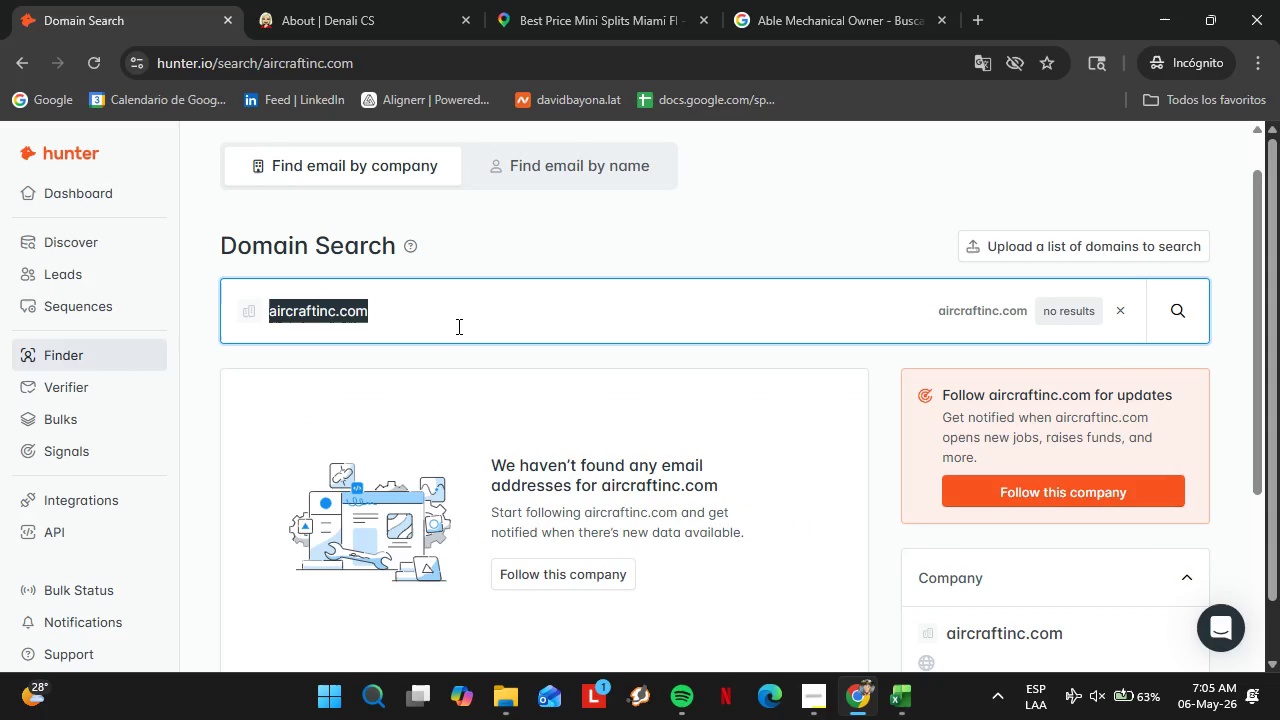 
triple_click([457, 326])
 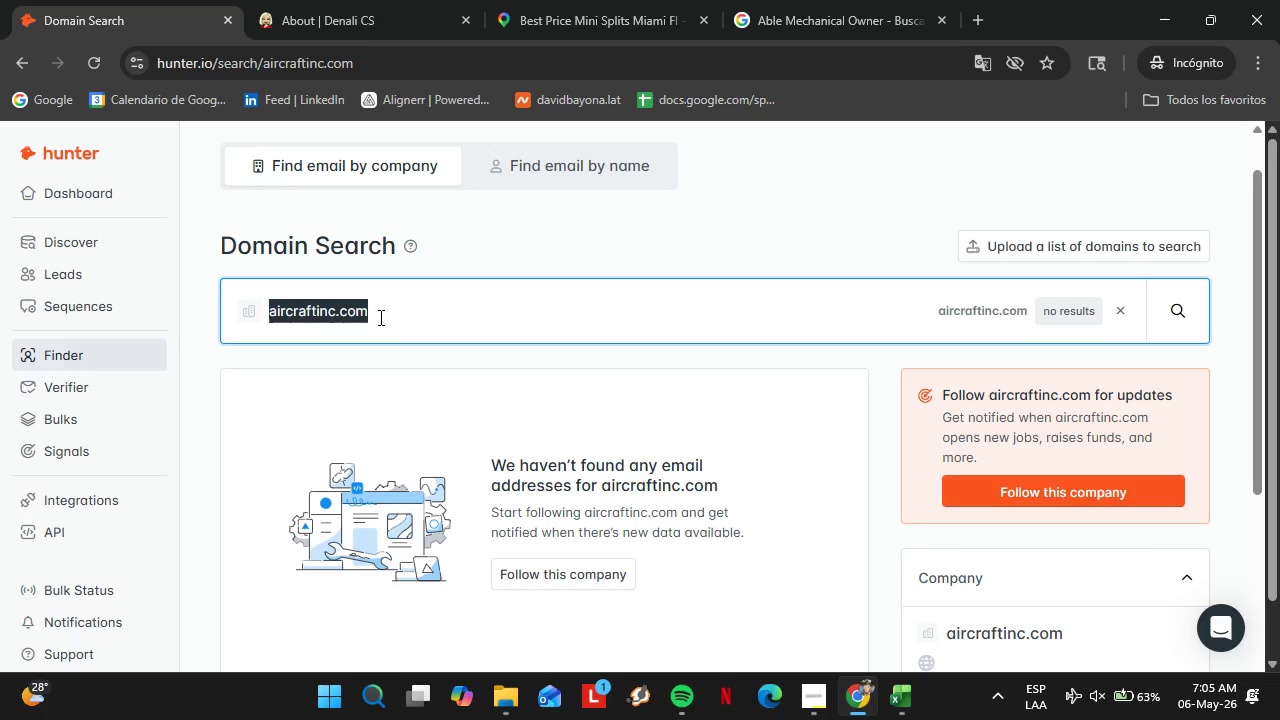 
type(ger)
key(Backspace)
type(nerationshvac)
 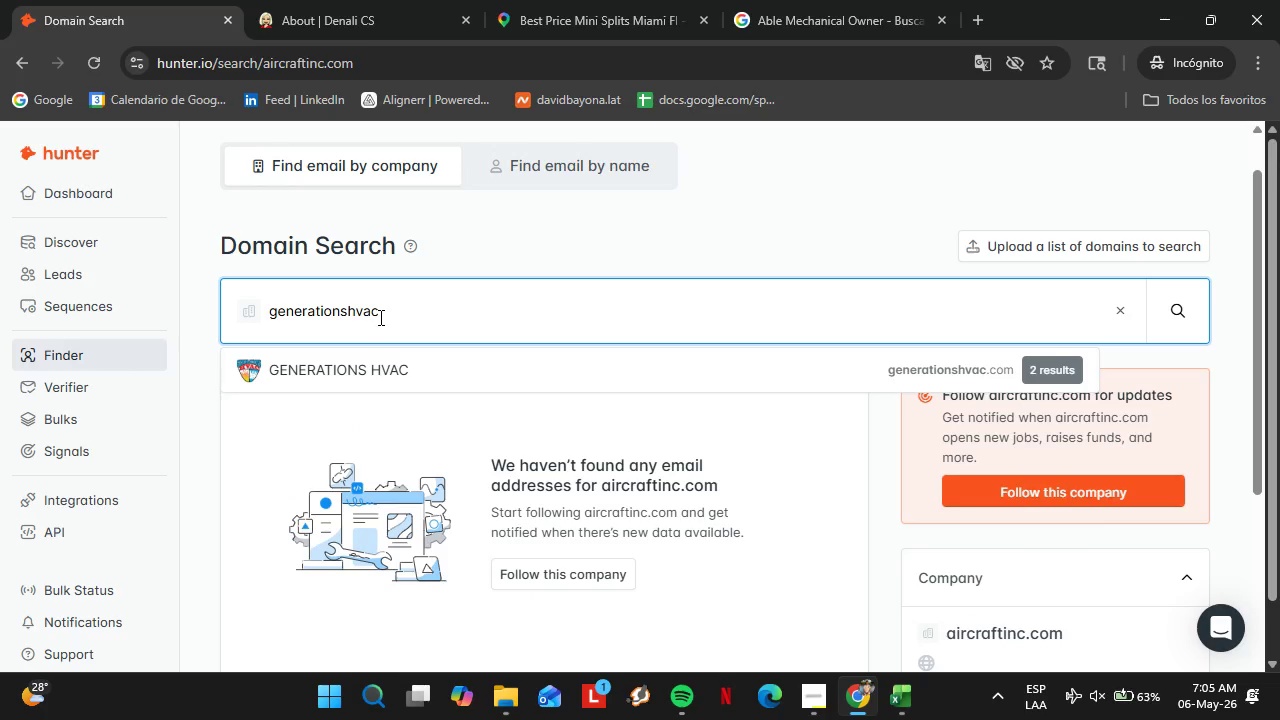 
key(ArrowDown)
 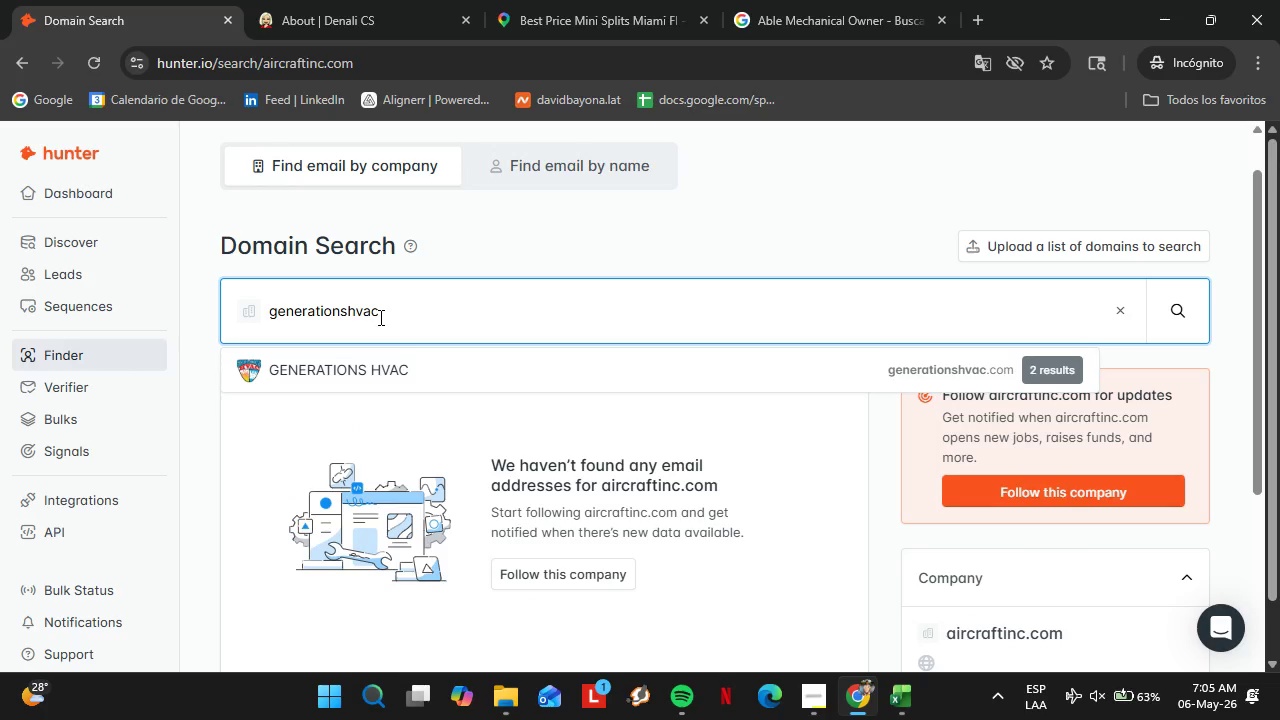 
key(Enter)
 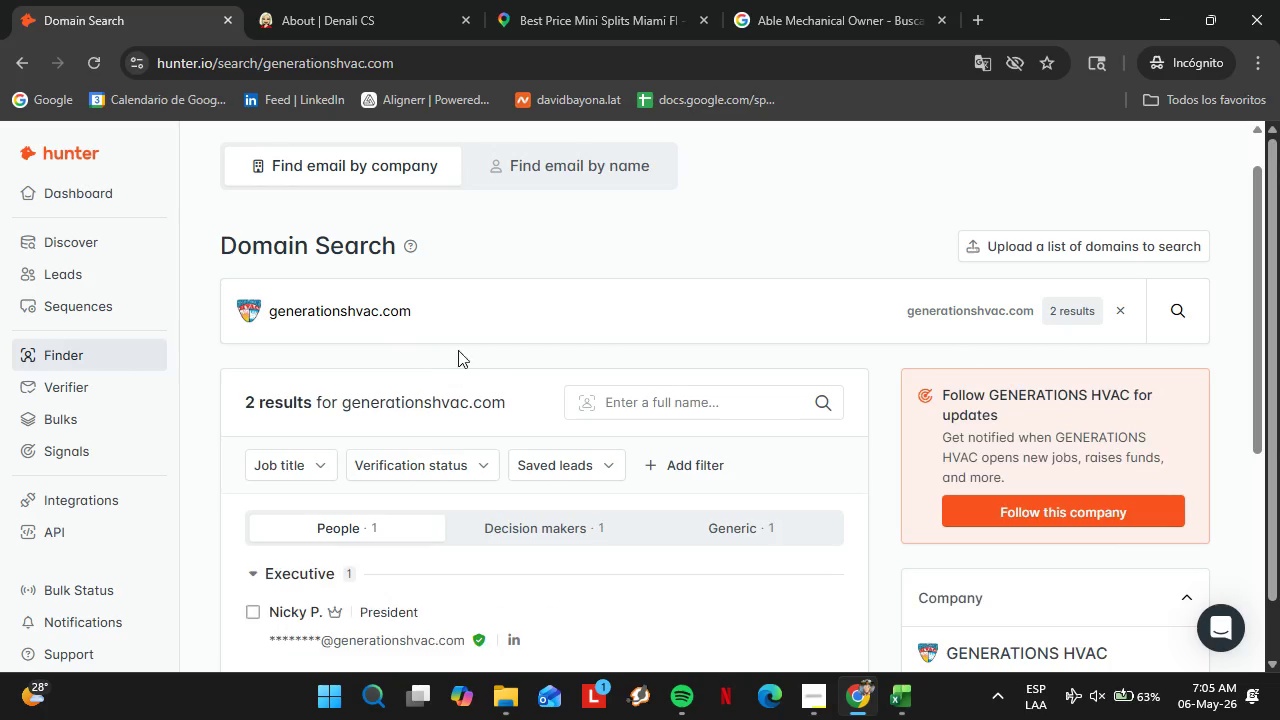 
scroll: coordinate [463, 346], scroll_direction: down, amount: 3.0
 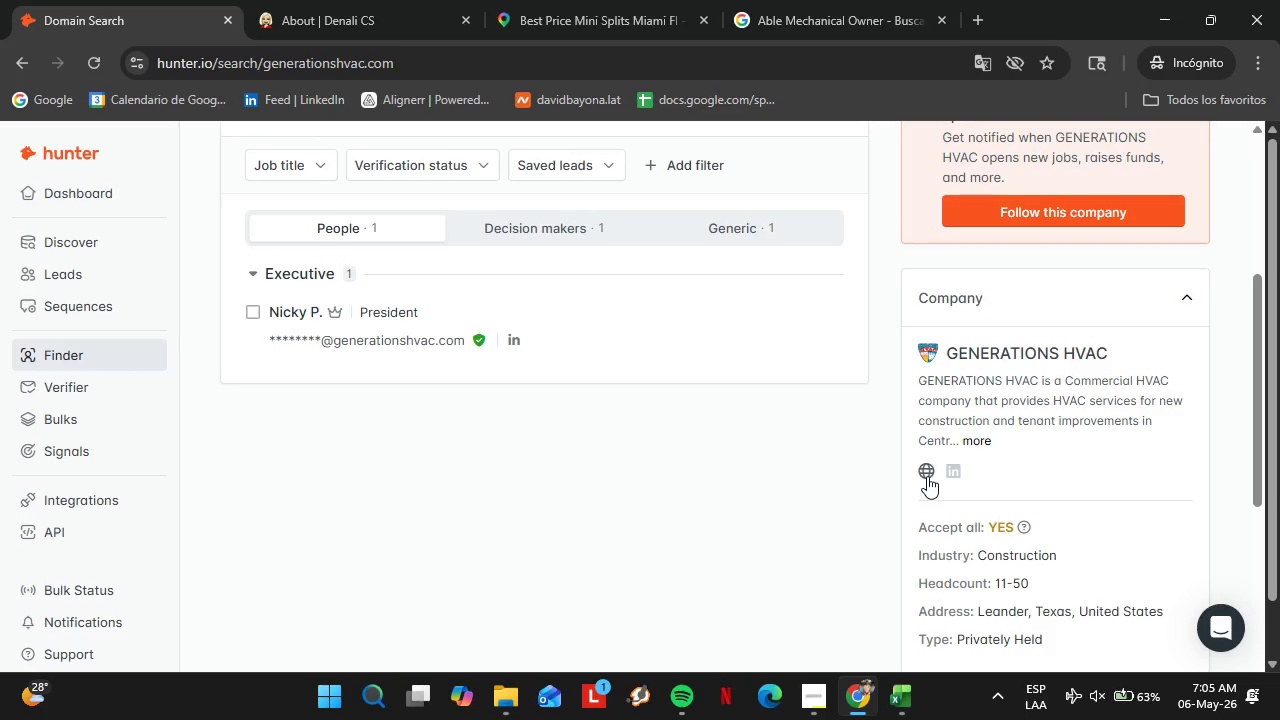 
left_click([927, 473])
 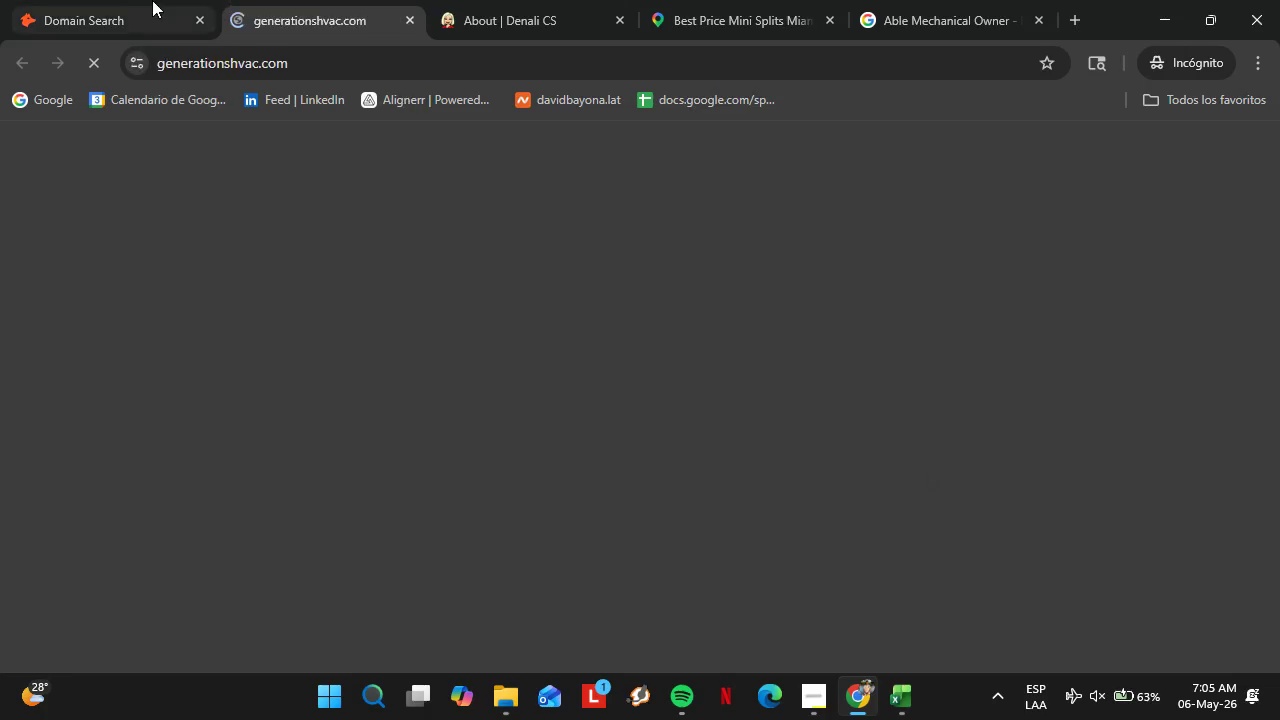 
left_click([143, 0])
 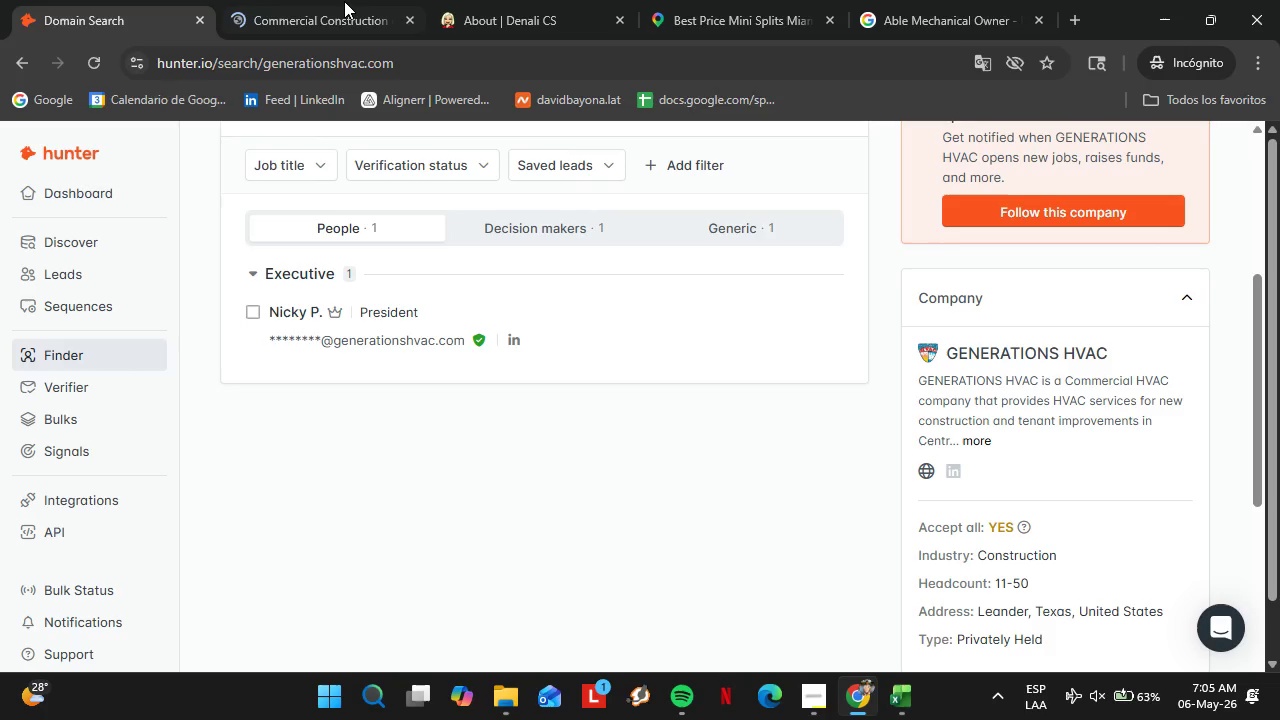 
left_click([346, 0])
 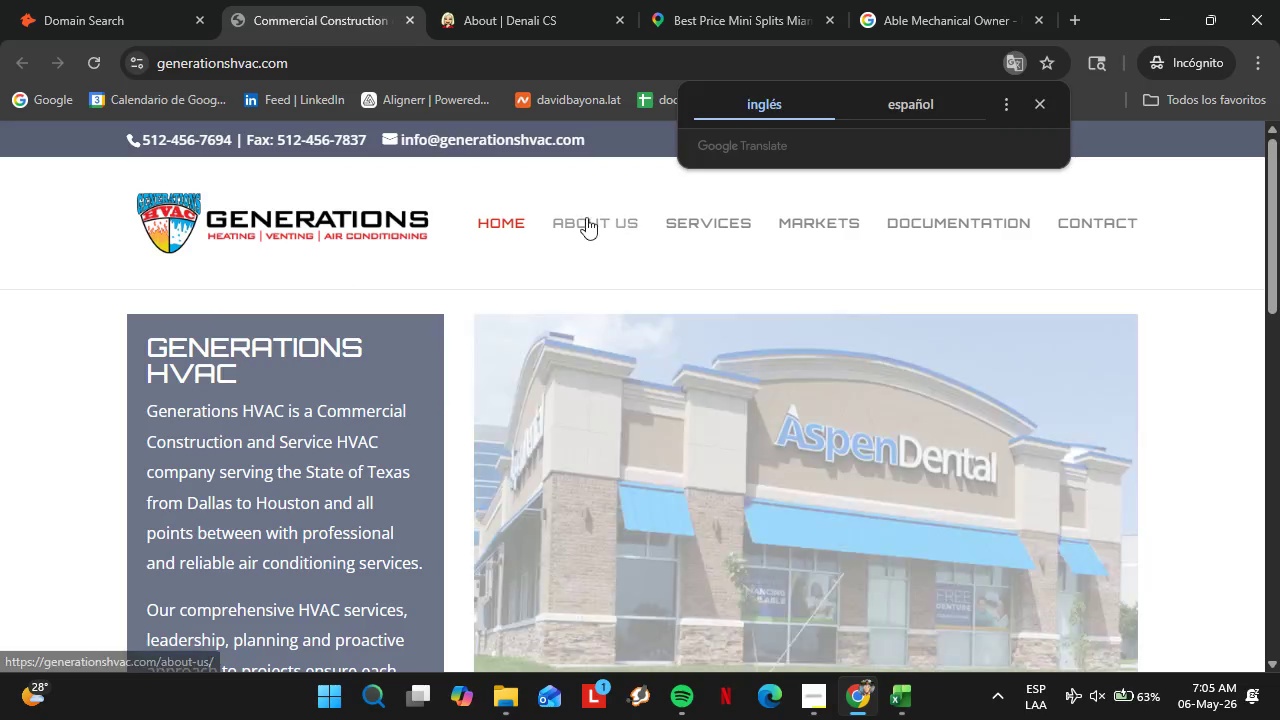 
left_click([581, 214])
 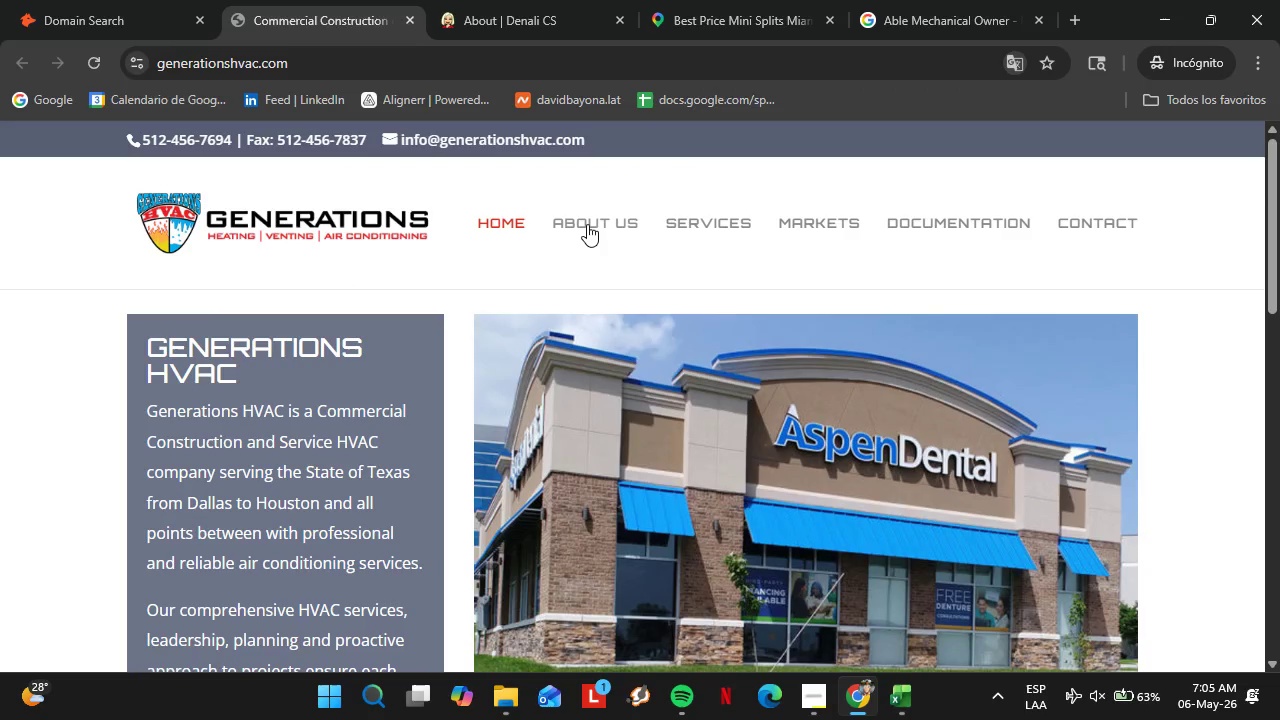 
left_click([587, 224])
 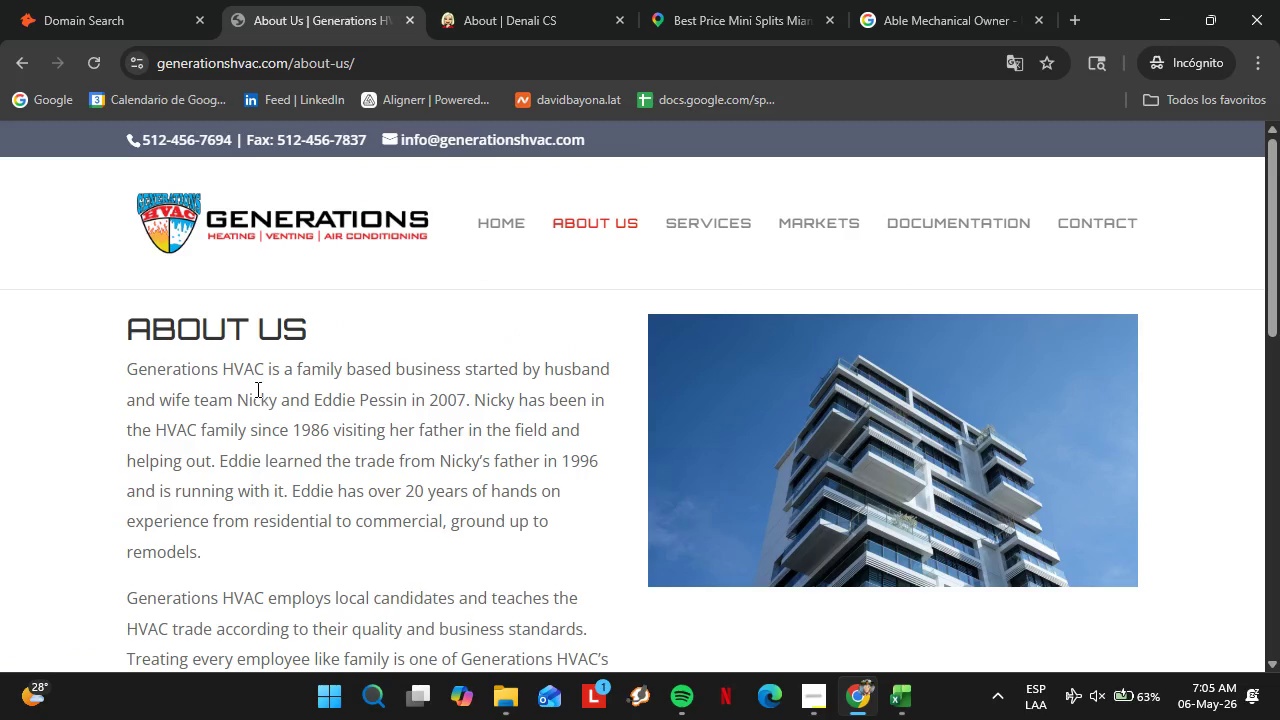 
scroll: coordinate [256, 389], scroll_direction: down, amount: 1.0
 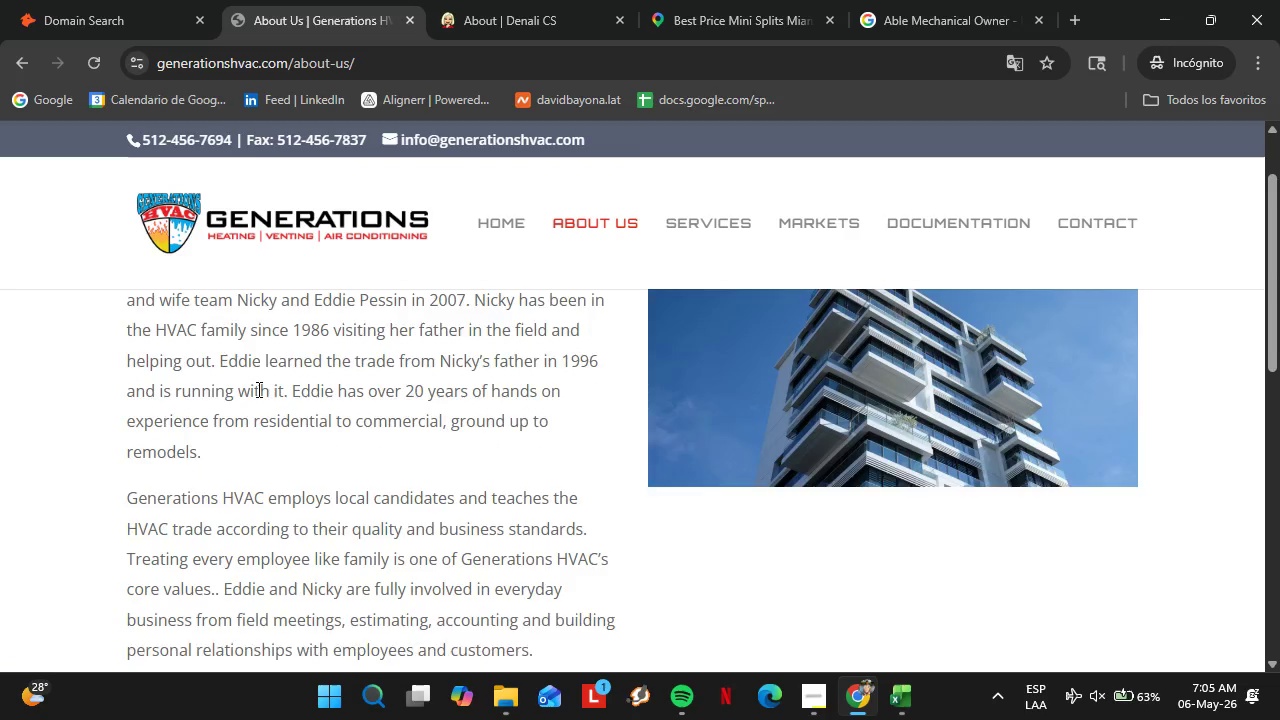 
scroll: coordinate [310, 384], scroll_direction: up, amount: 2.0
 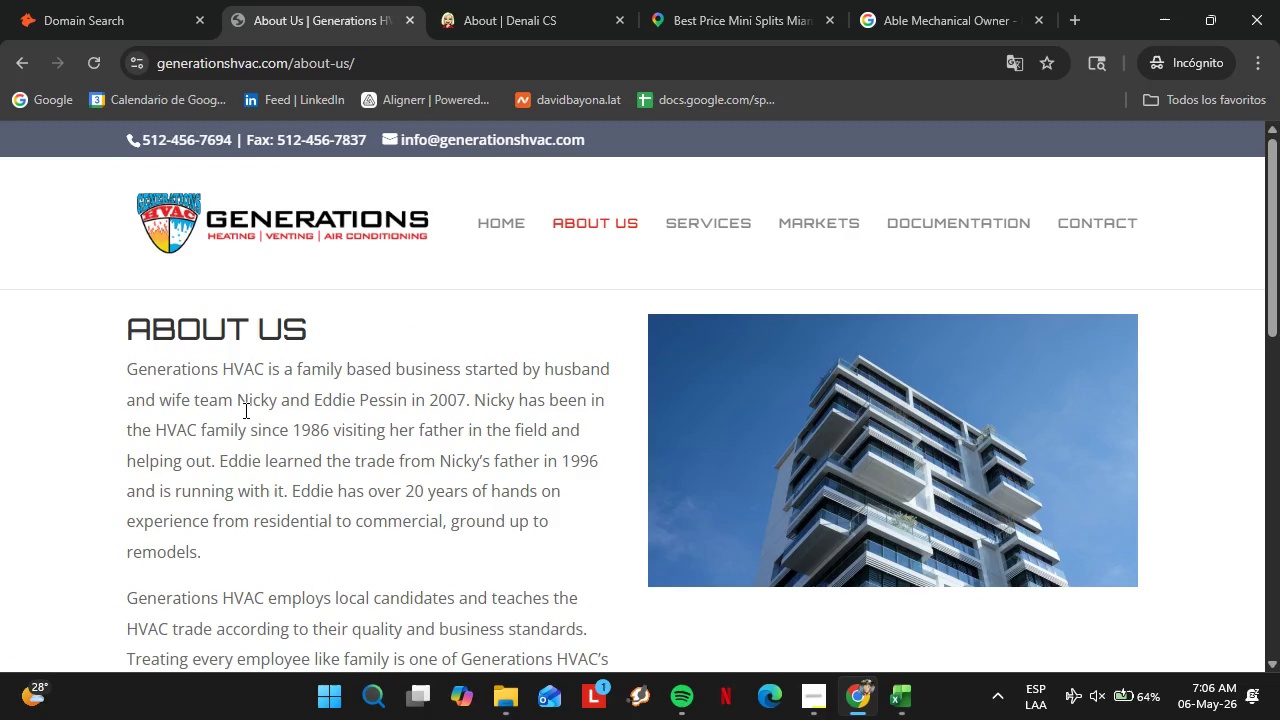 
left_click_drag(start_coordinate=[235, 404], to_coordinate=[406, 413])
 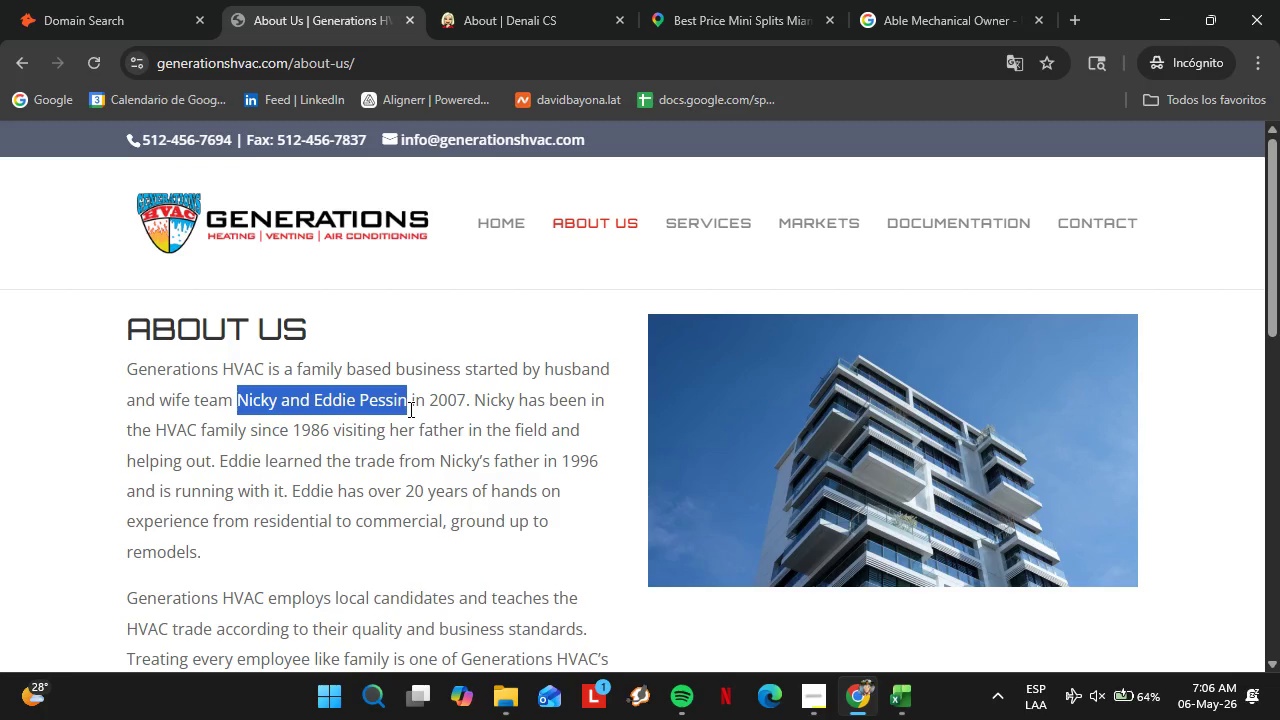 
key(Control+C)
 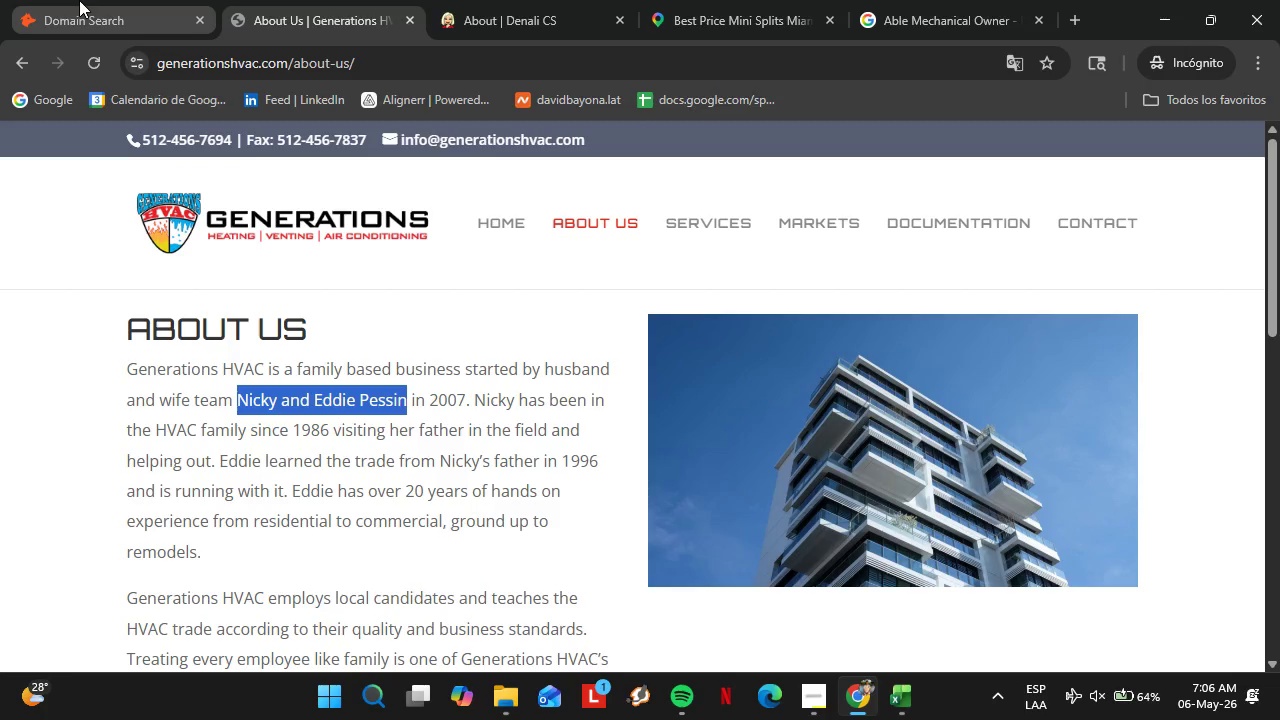 
left_click([79, 0])
 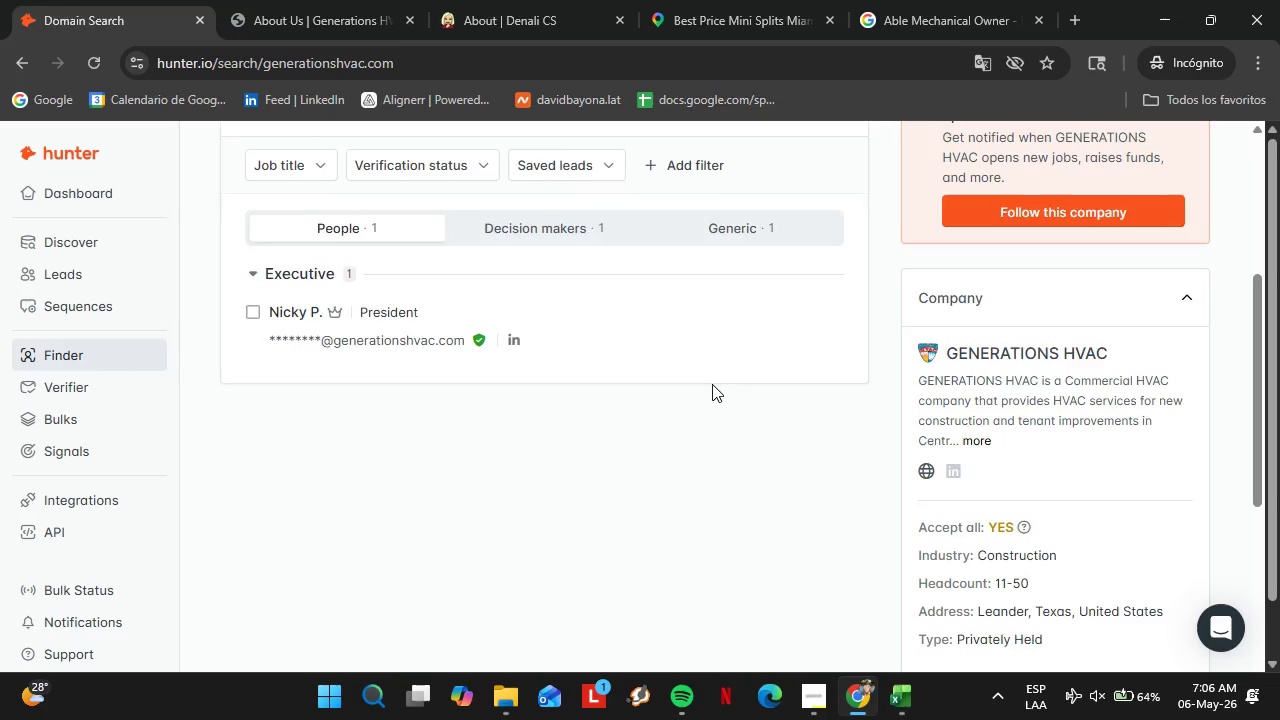 
scroll: coordinate [711, 384], scroll_direction: up, amount: 2.0
 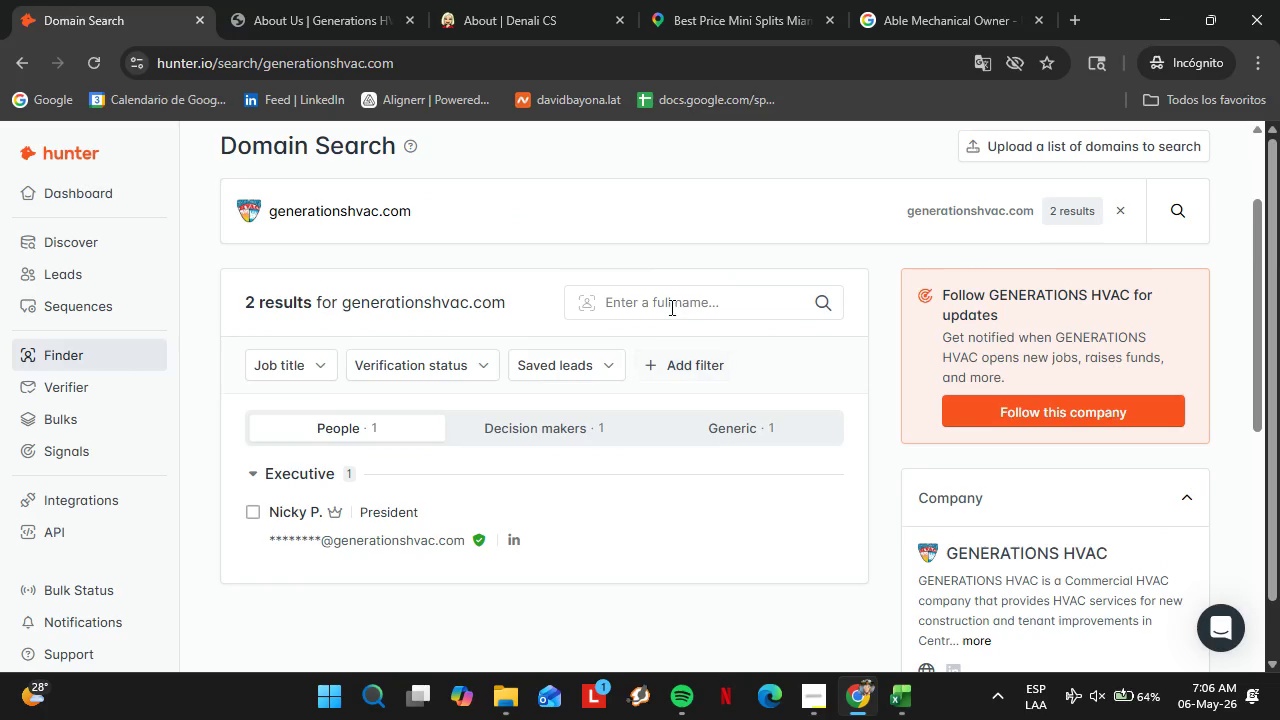 
left_click([670, 307])
 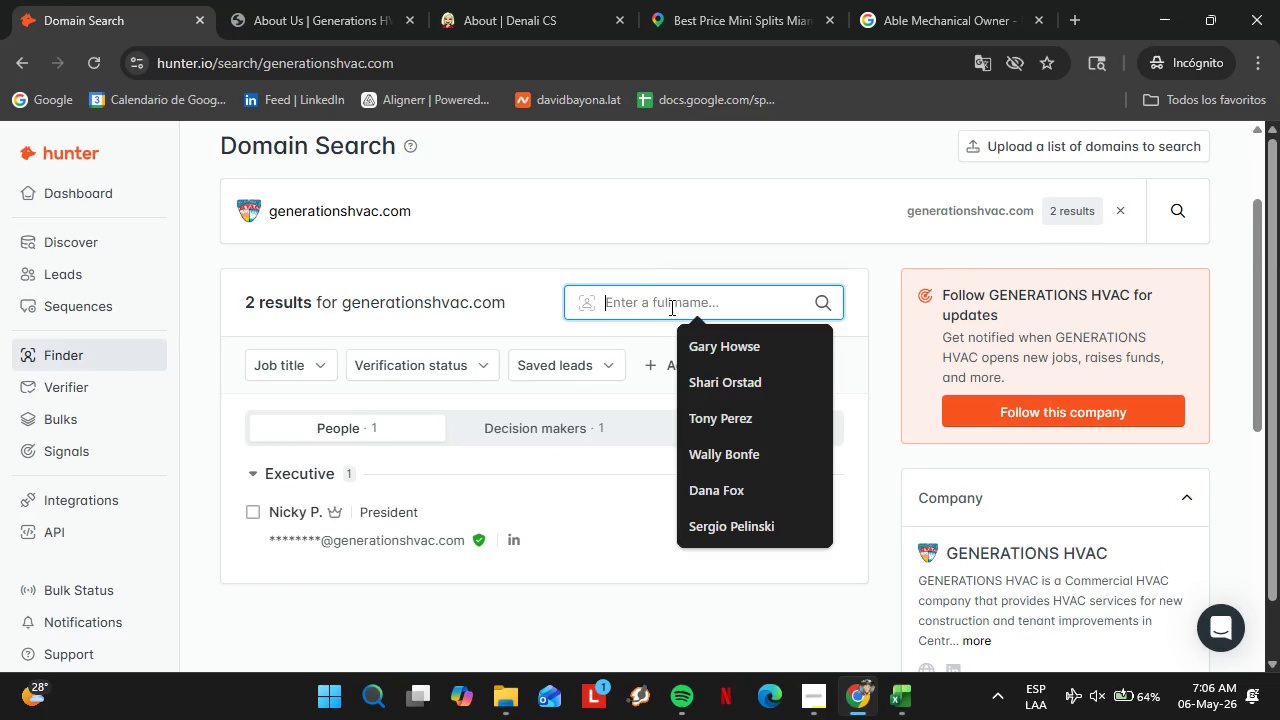 
key(Control+V)
 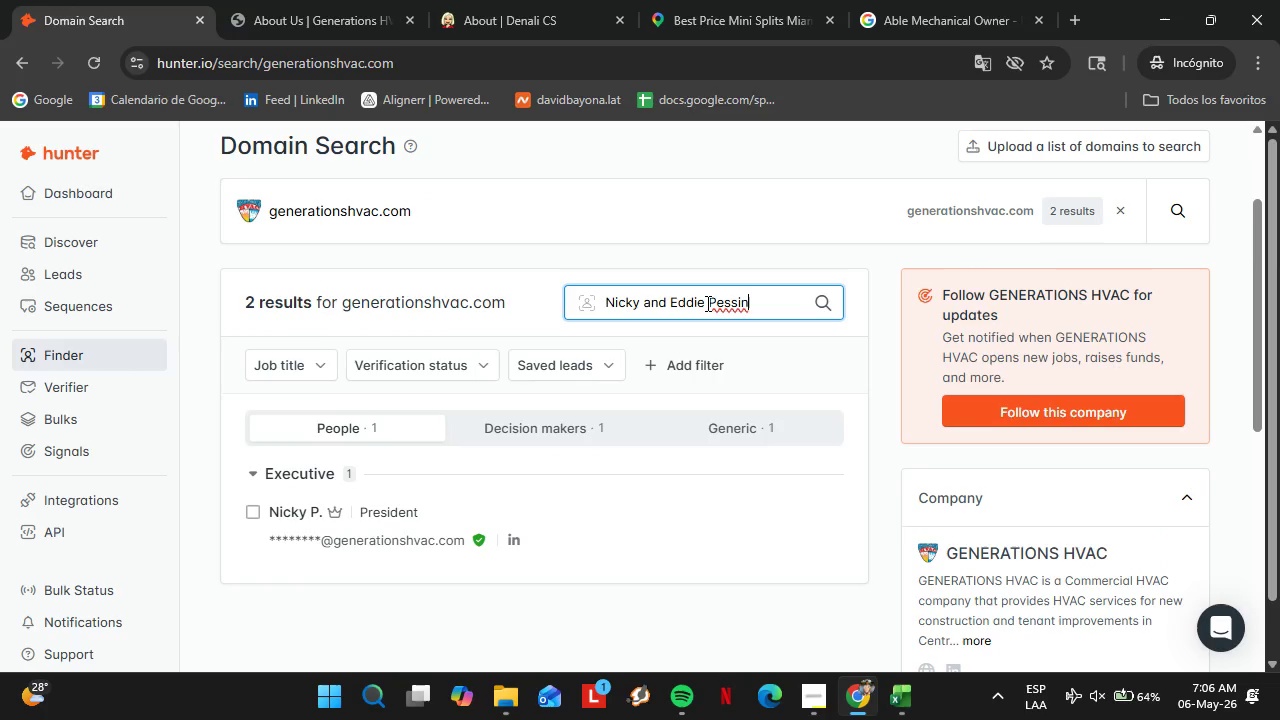 
left_click_drag(start_coordinate=[706, 303], to_coordinate=[639, 302])
 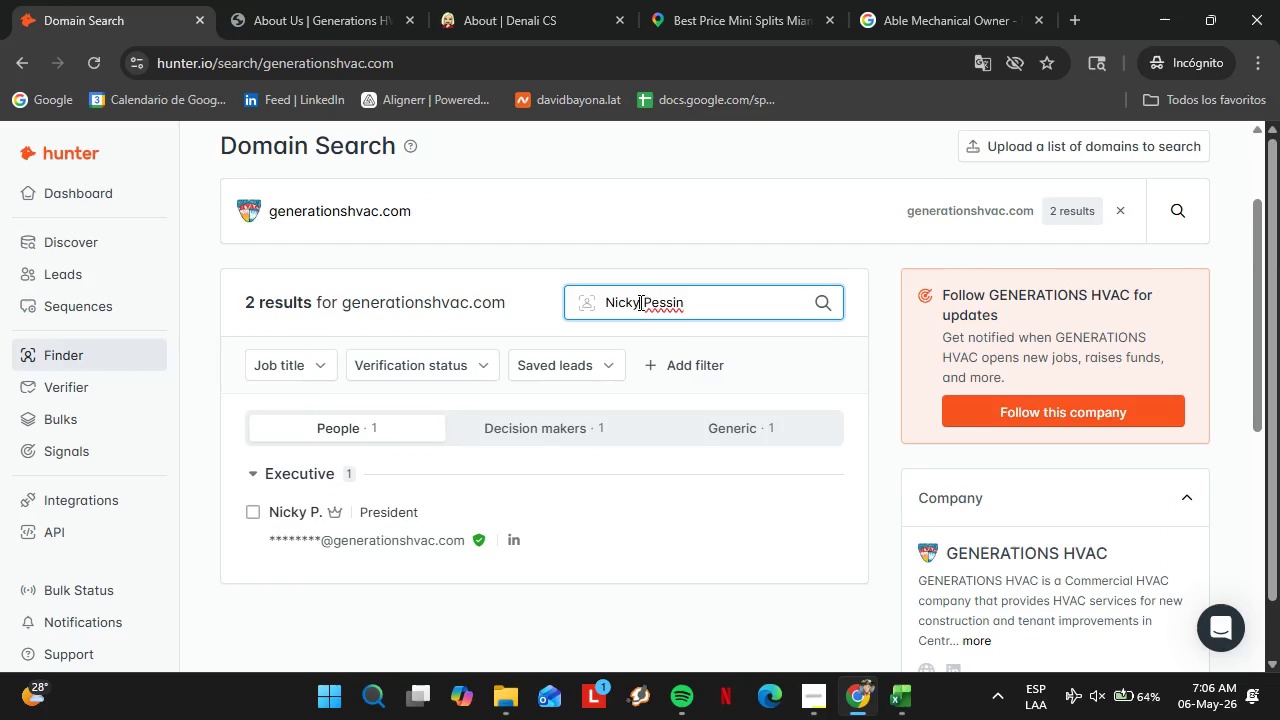 
key(Backspace)
 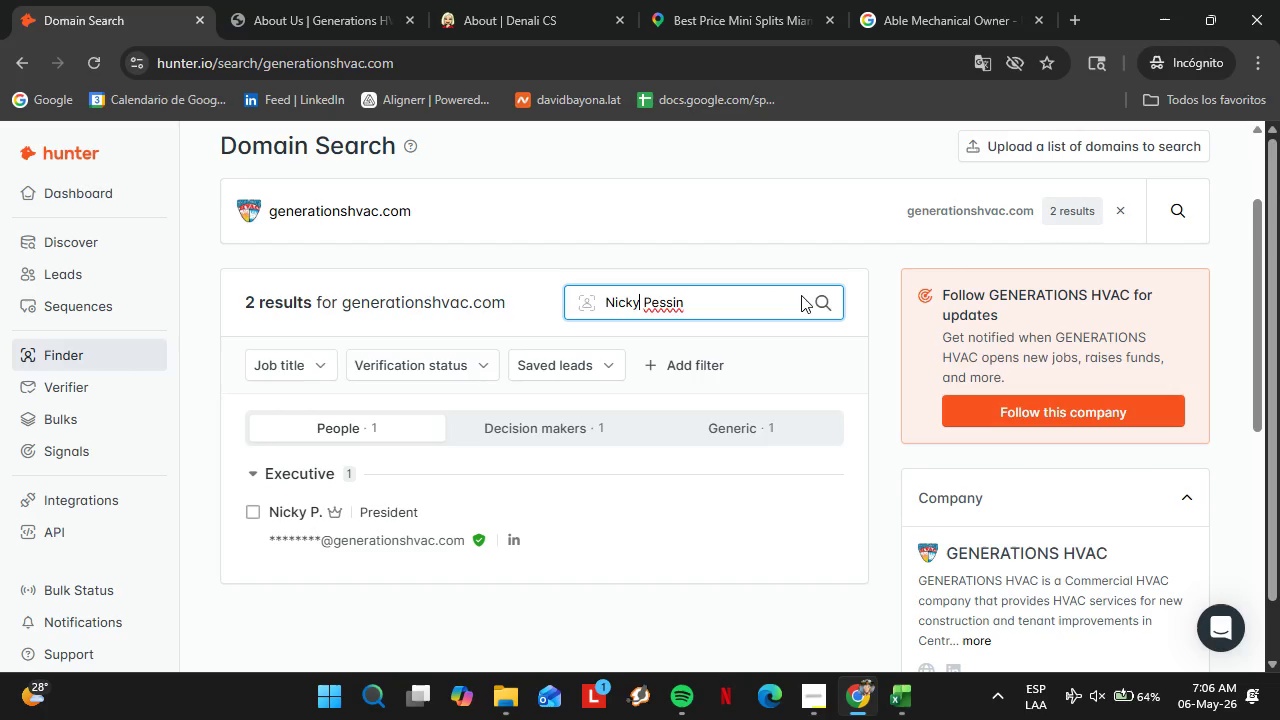 
left_click([821, 305])
 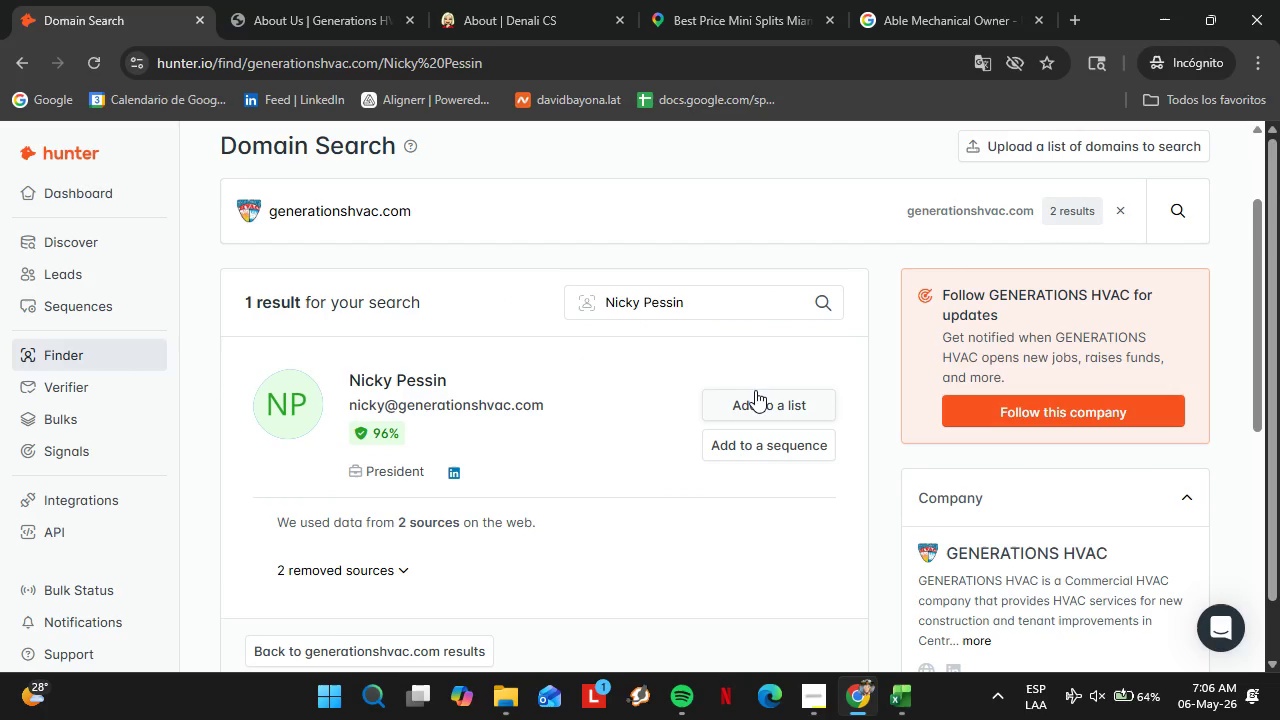 
left_click([760, 394])
 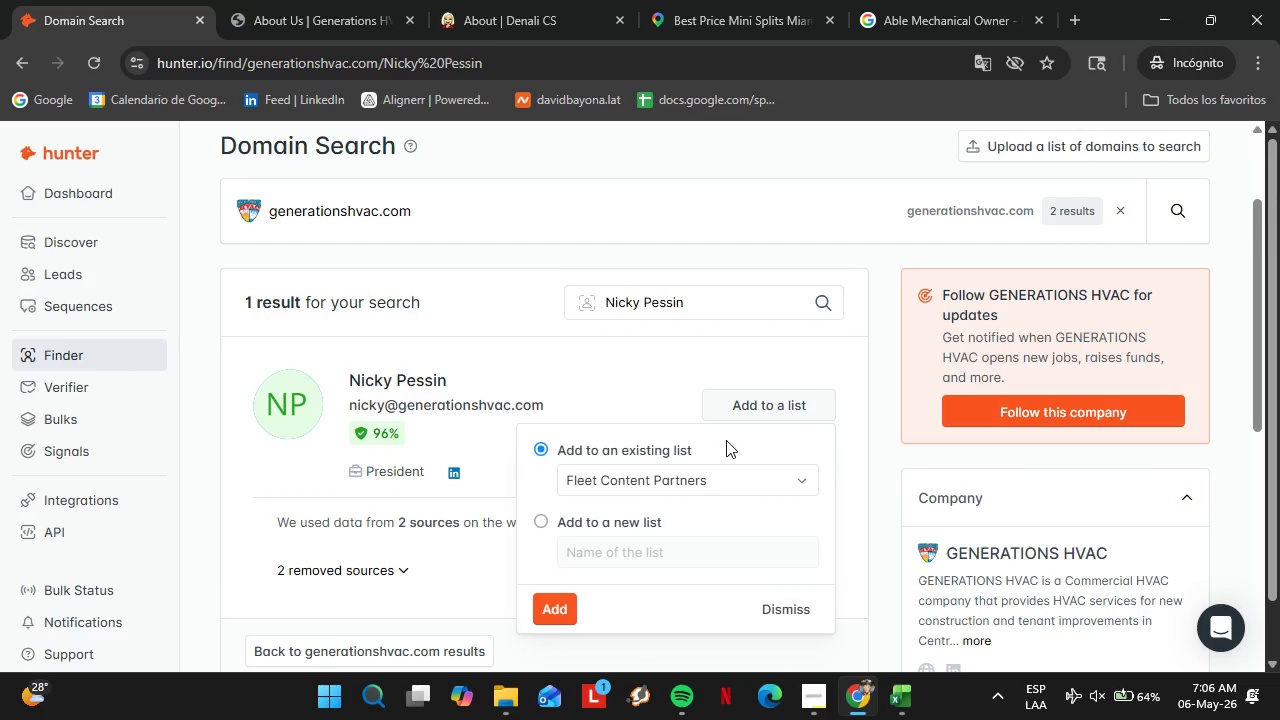 
left_click([571, 614])
 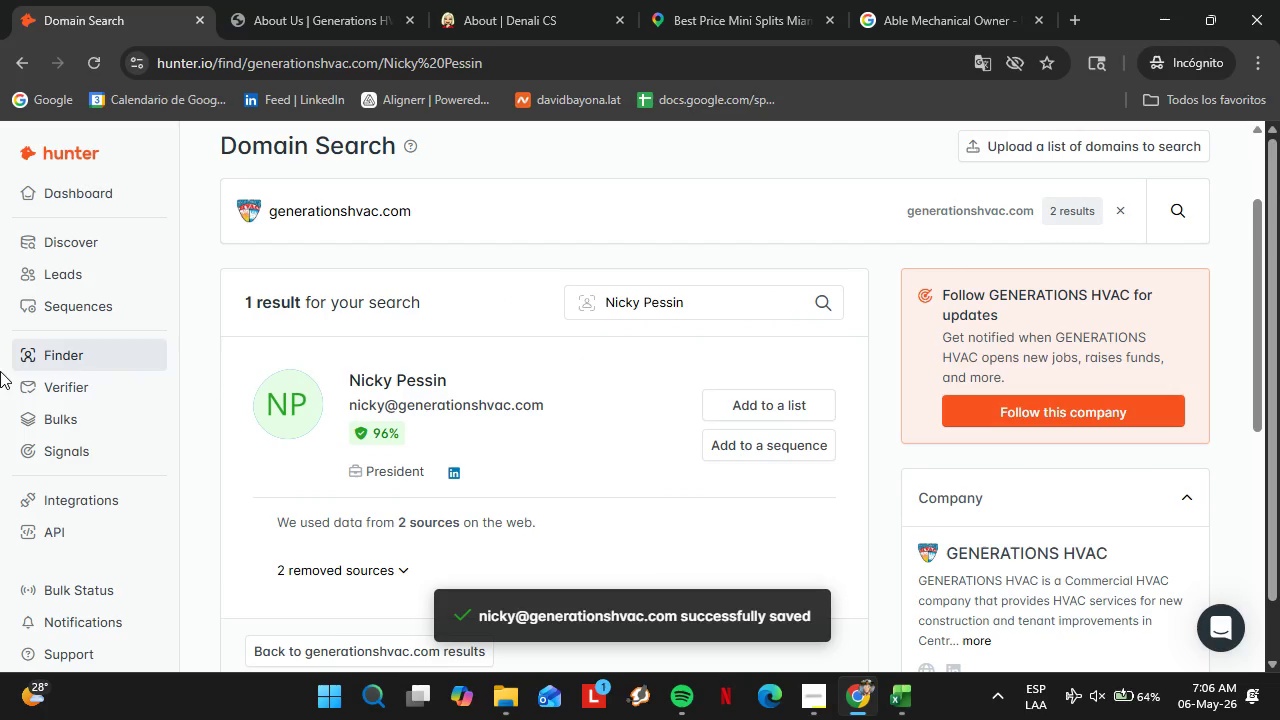 
left_click([75, 275])
 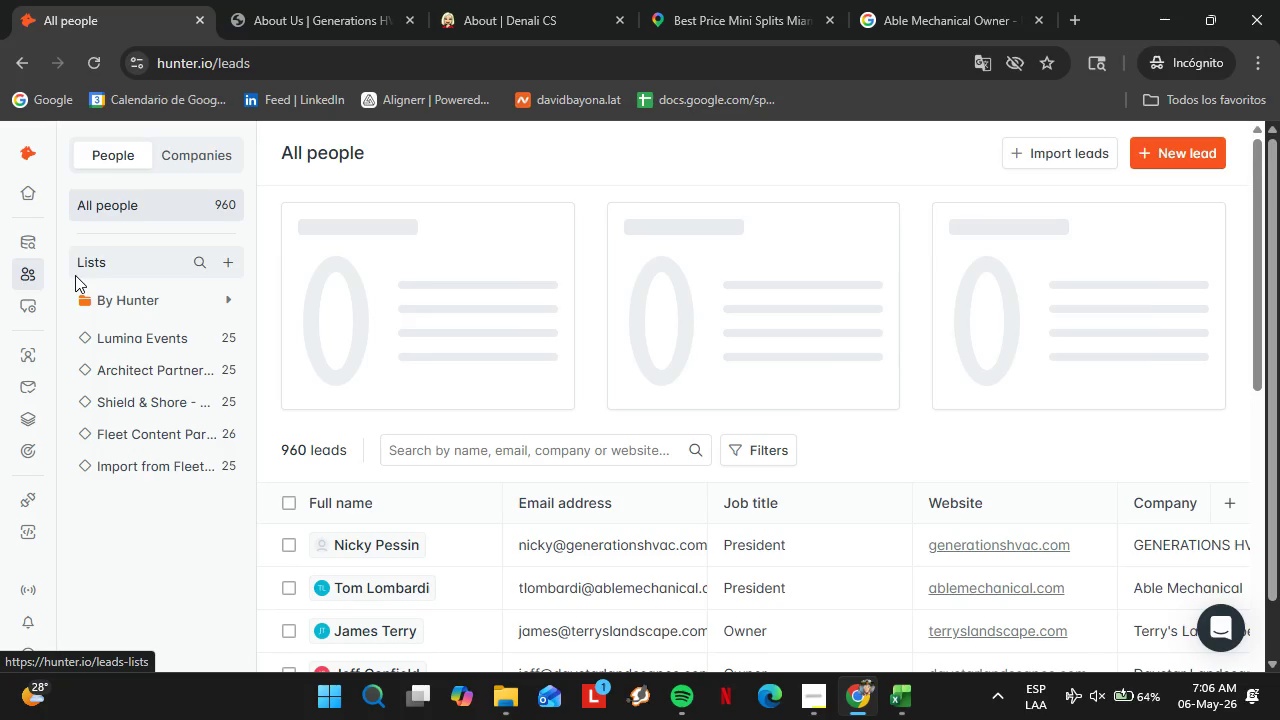 
left_click([160, 438])
 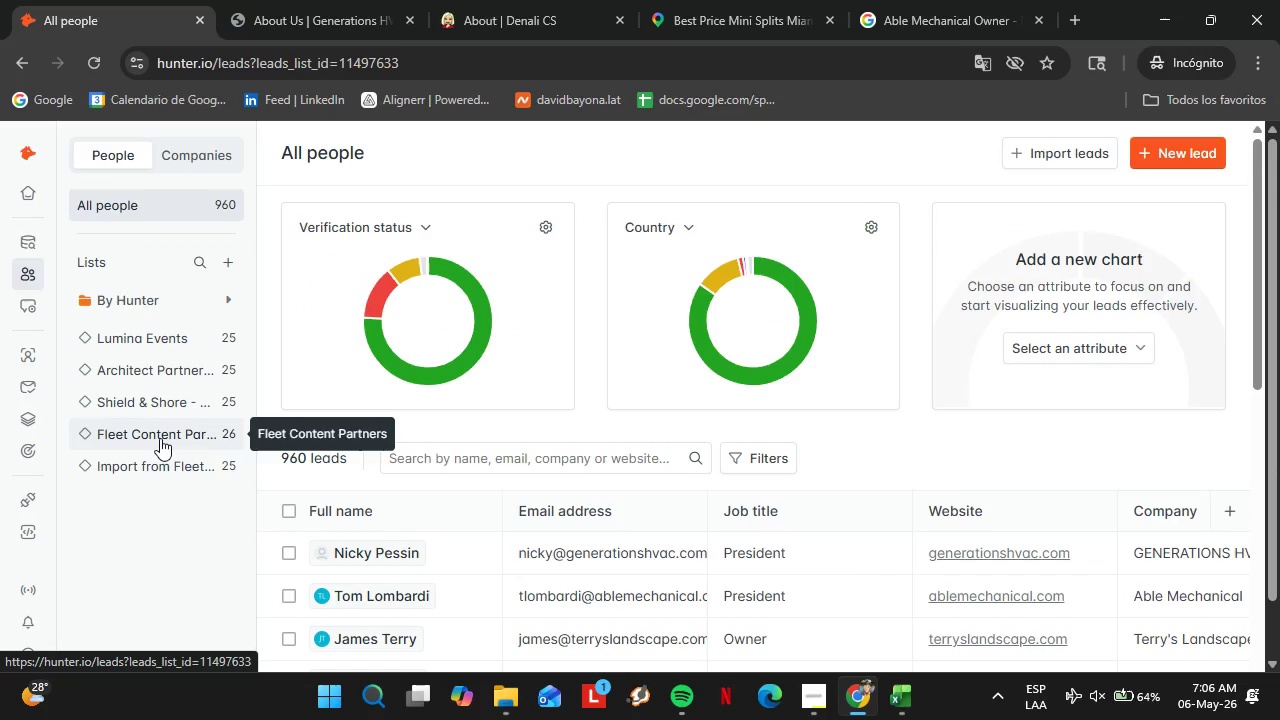 
wait(5.67)
 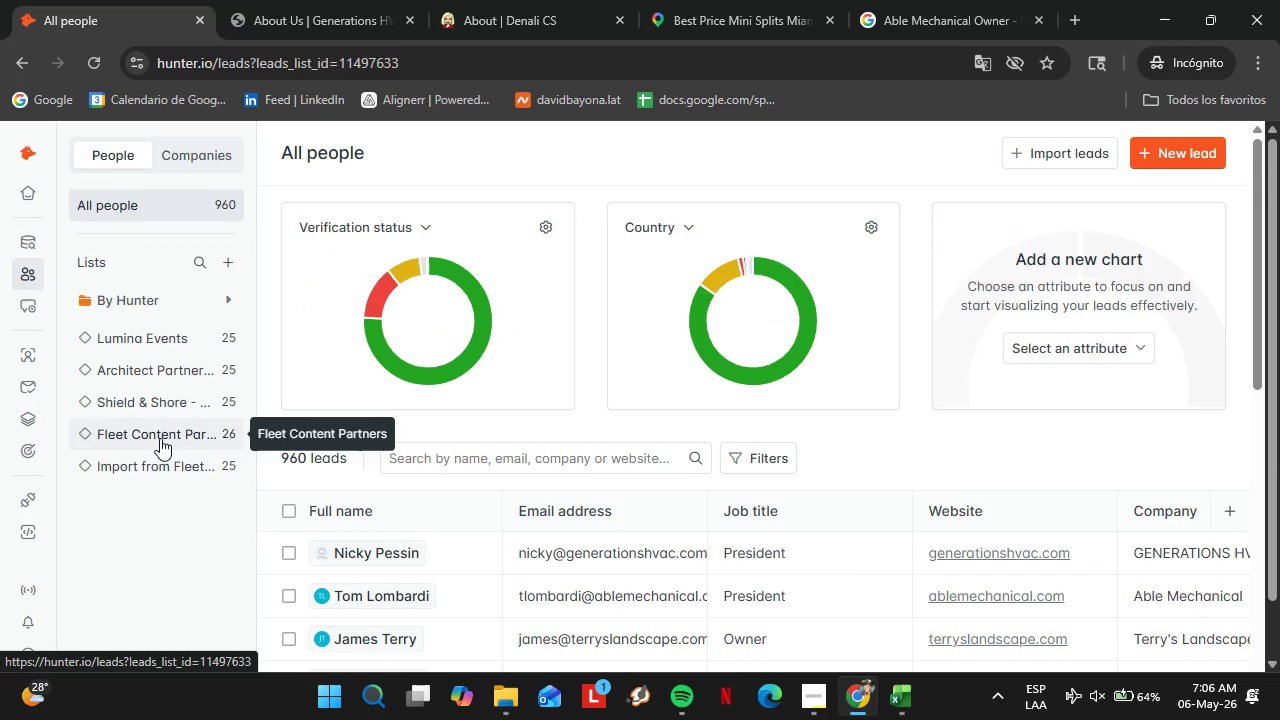 
scroll: coordinate [485, 471], scroll_direction: down, amount: 9.0
 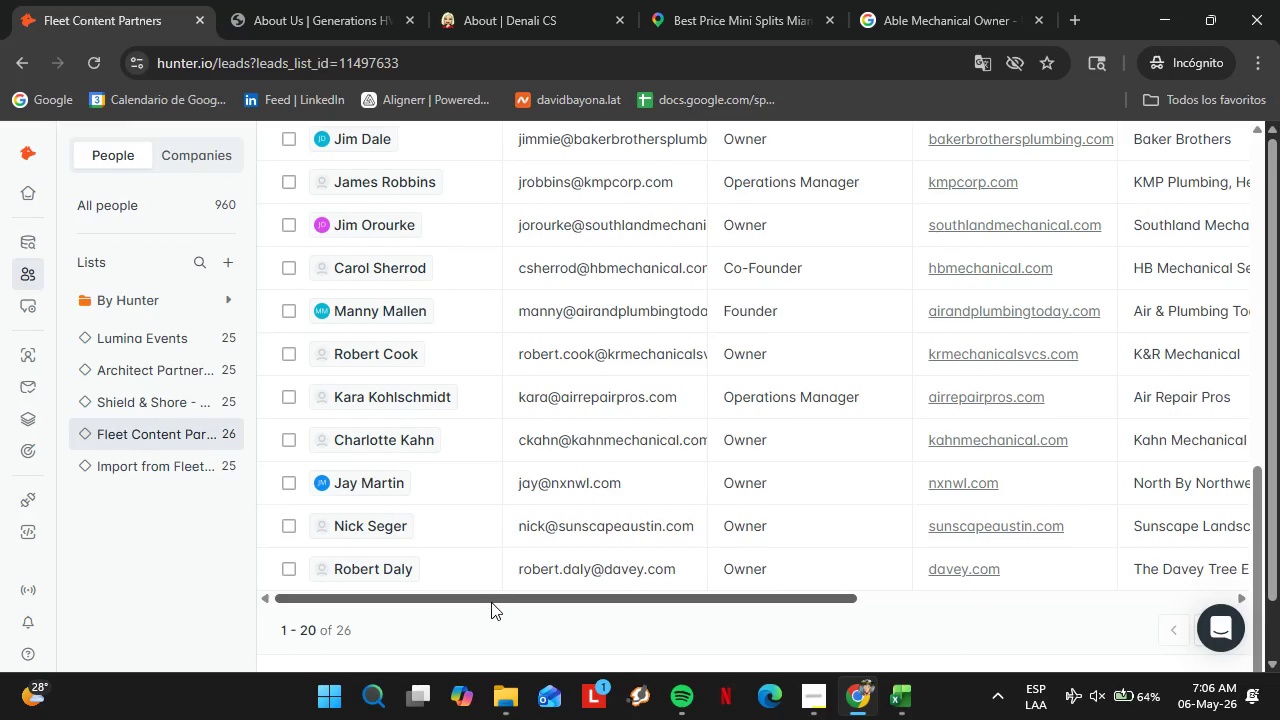 
left_click_drag(start_coordinate=[491, 602], to_coordinate=[1041, 599])
 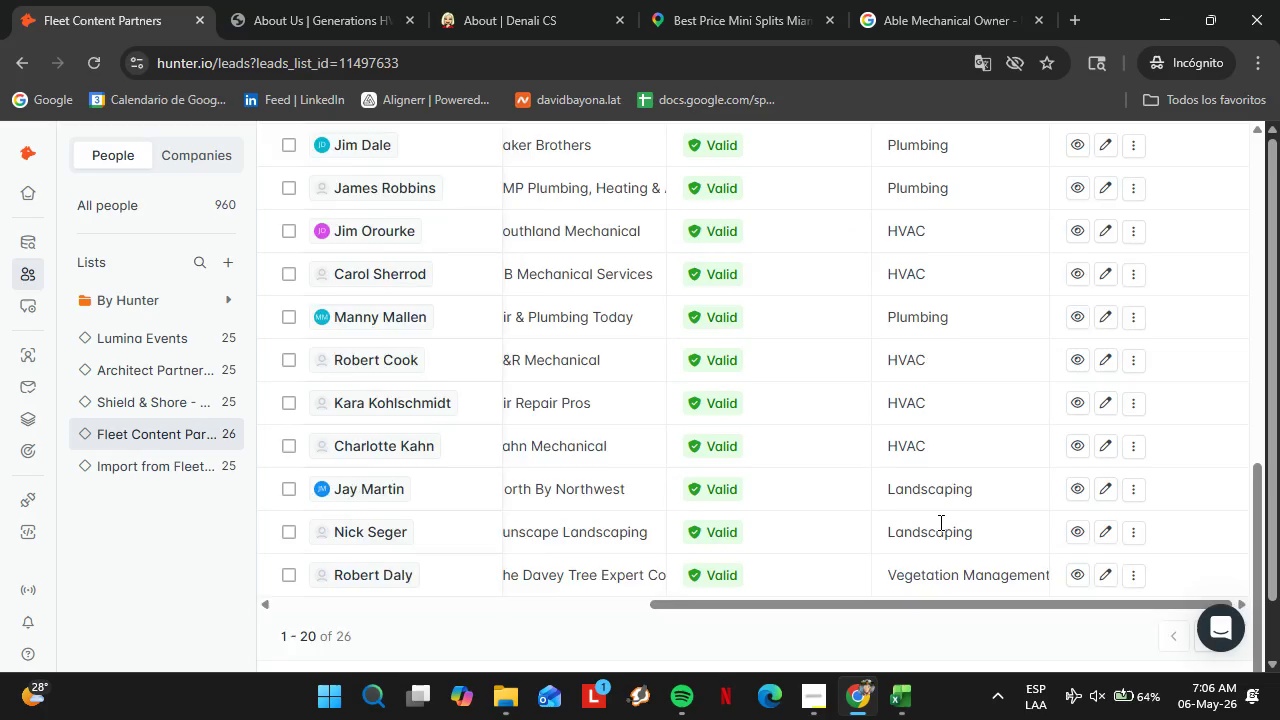 
scroll: coordinate [939, 522], scroll_direction: up, amount: 6.0
 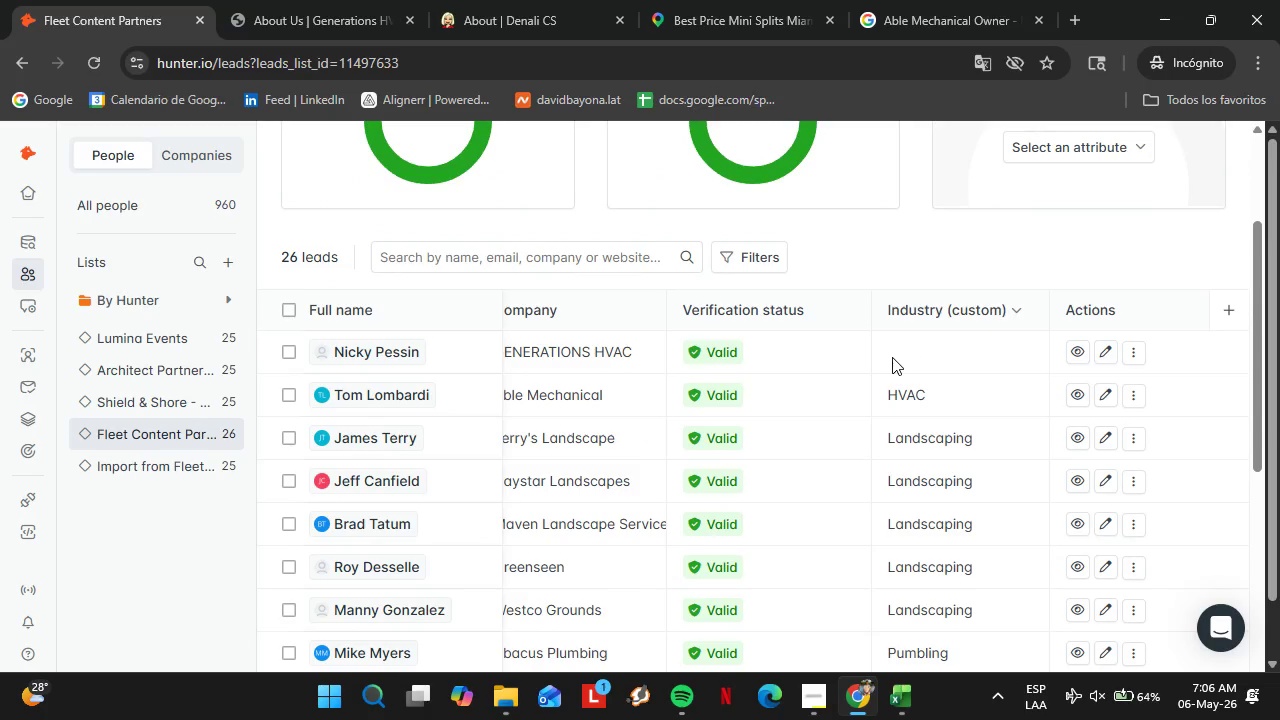 
double_click([892, 357])
 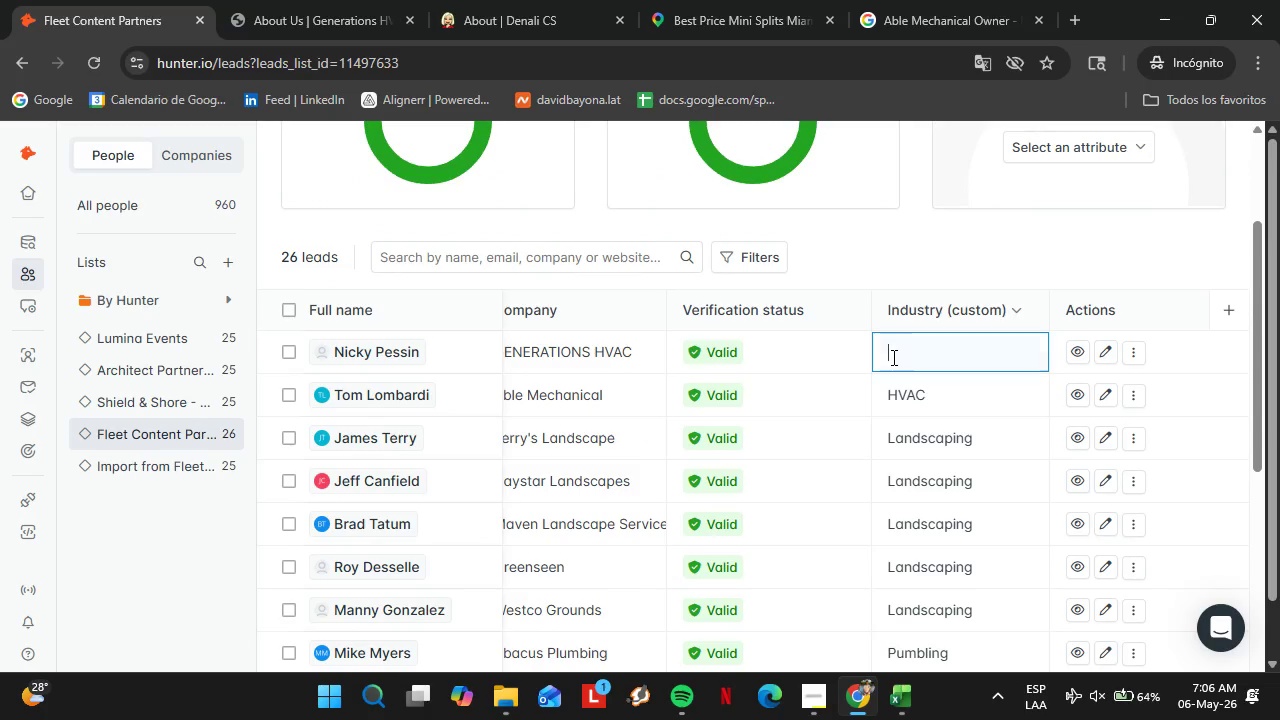 
triple_click([892, 357])
 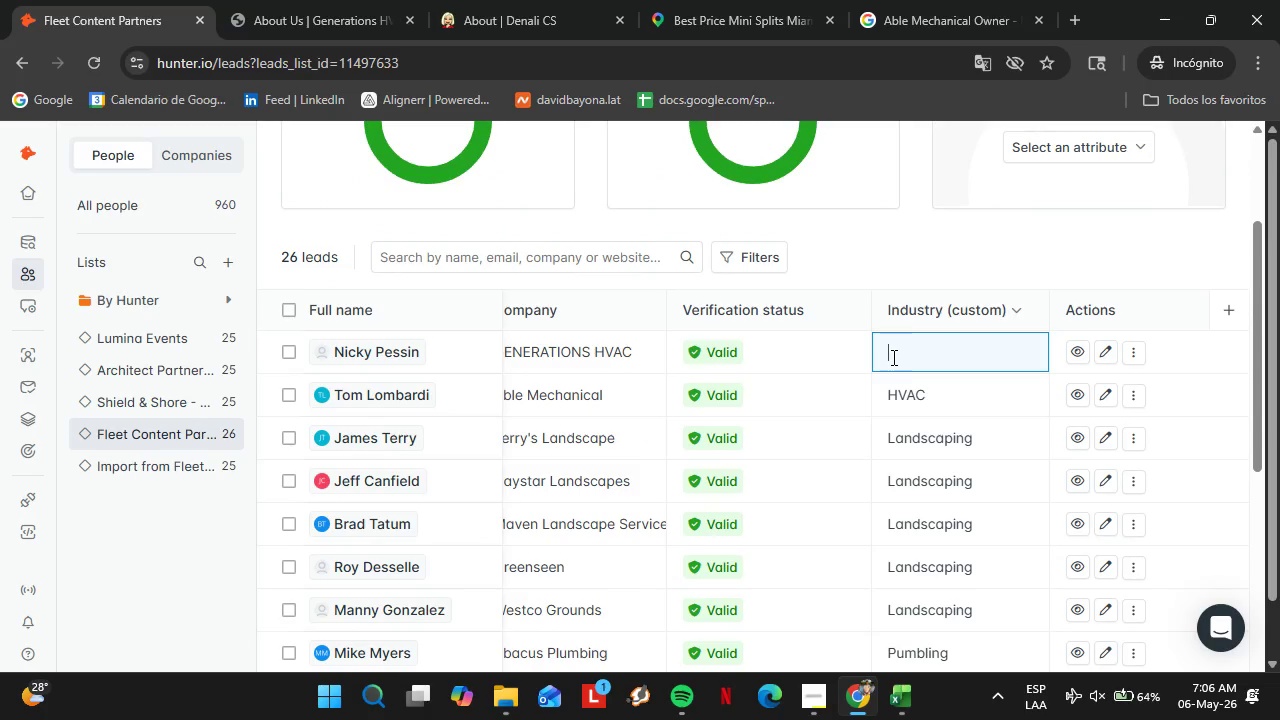 
type(HVAC)
 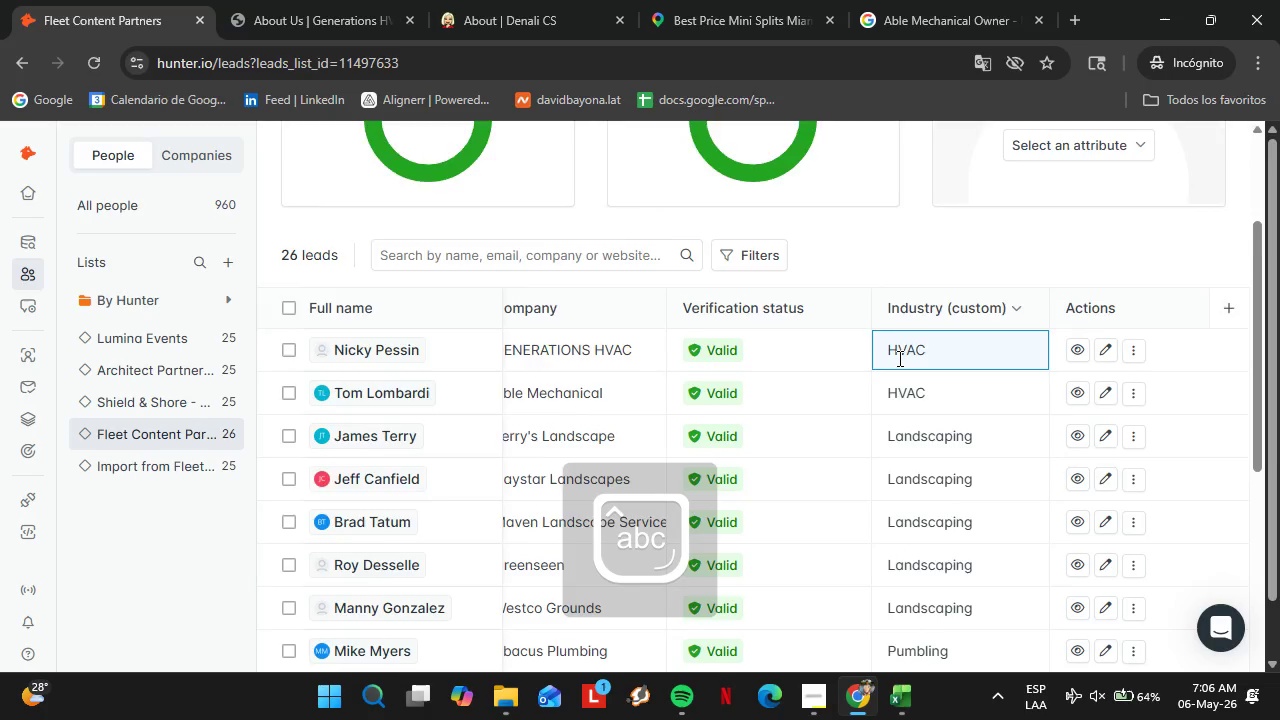 
scroll: coordinate [930, 410], scroll_direction: down, amount: 9.0
 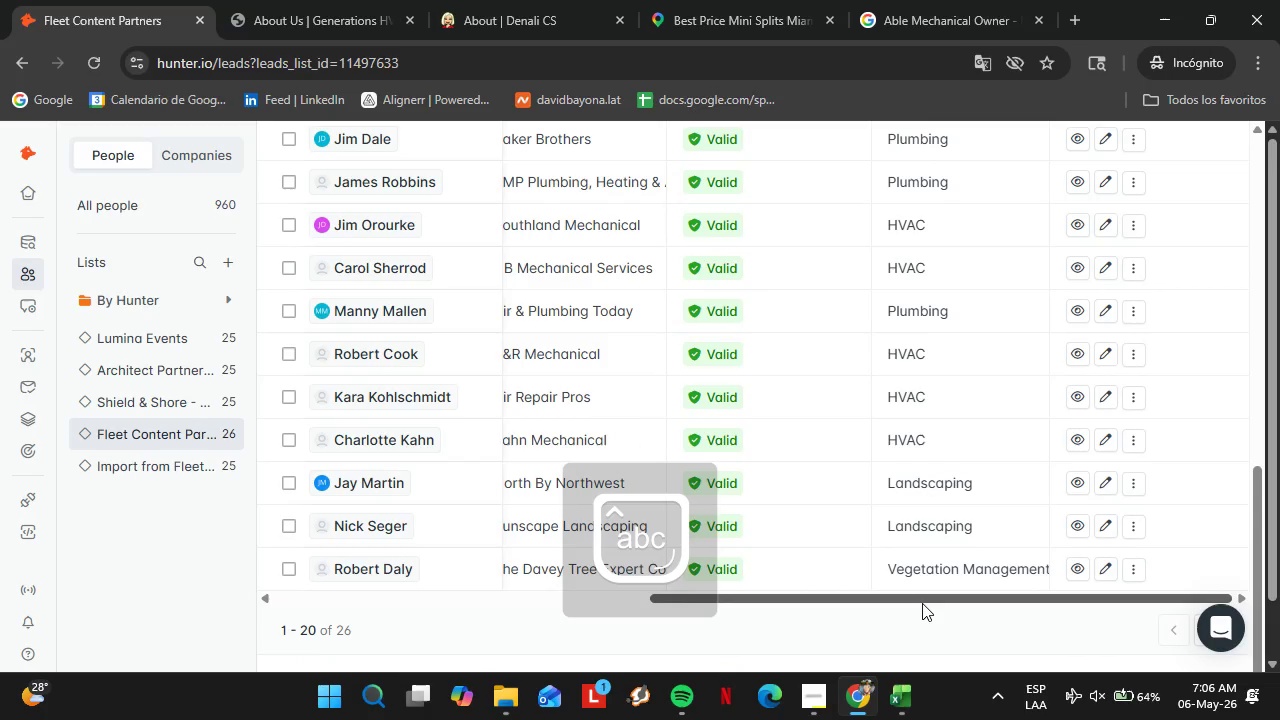 
left_click_drag(start_coordinate=[918, 603], to_coordinate=[625, 608])
 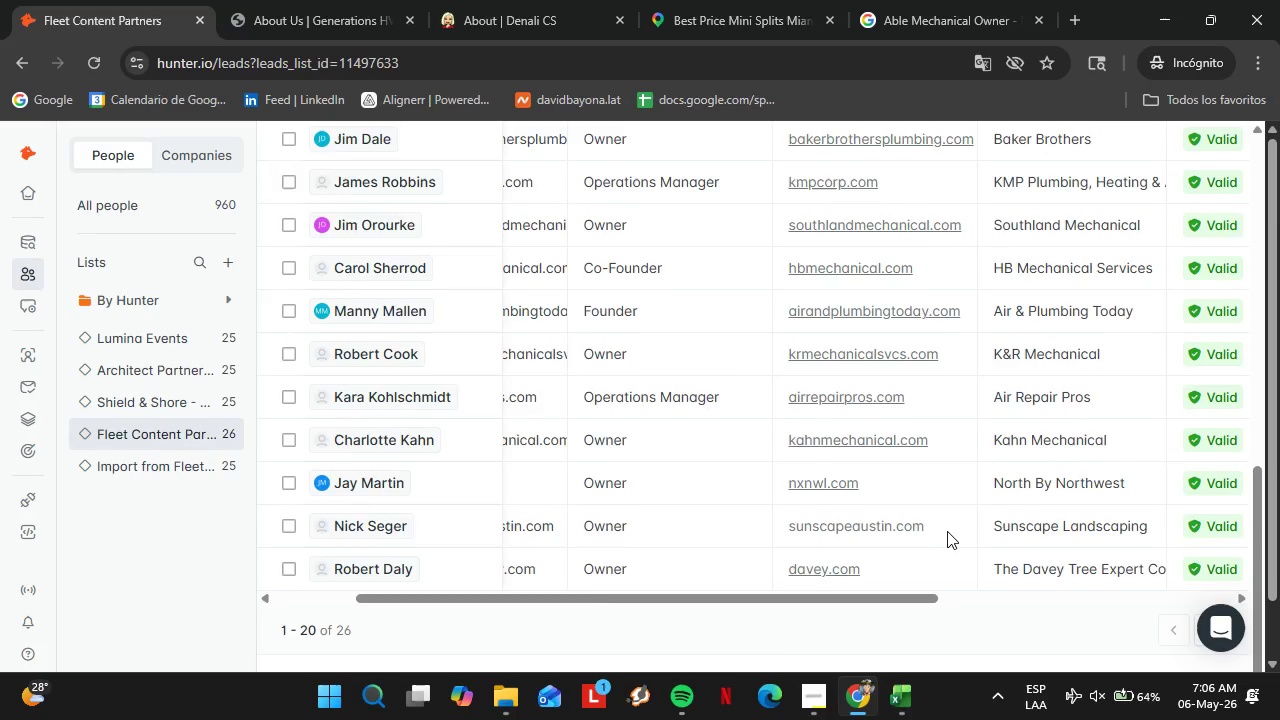 
scroll: coordinate [951, 531], scroll_direction: up, amount: 6.0
 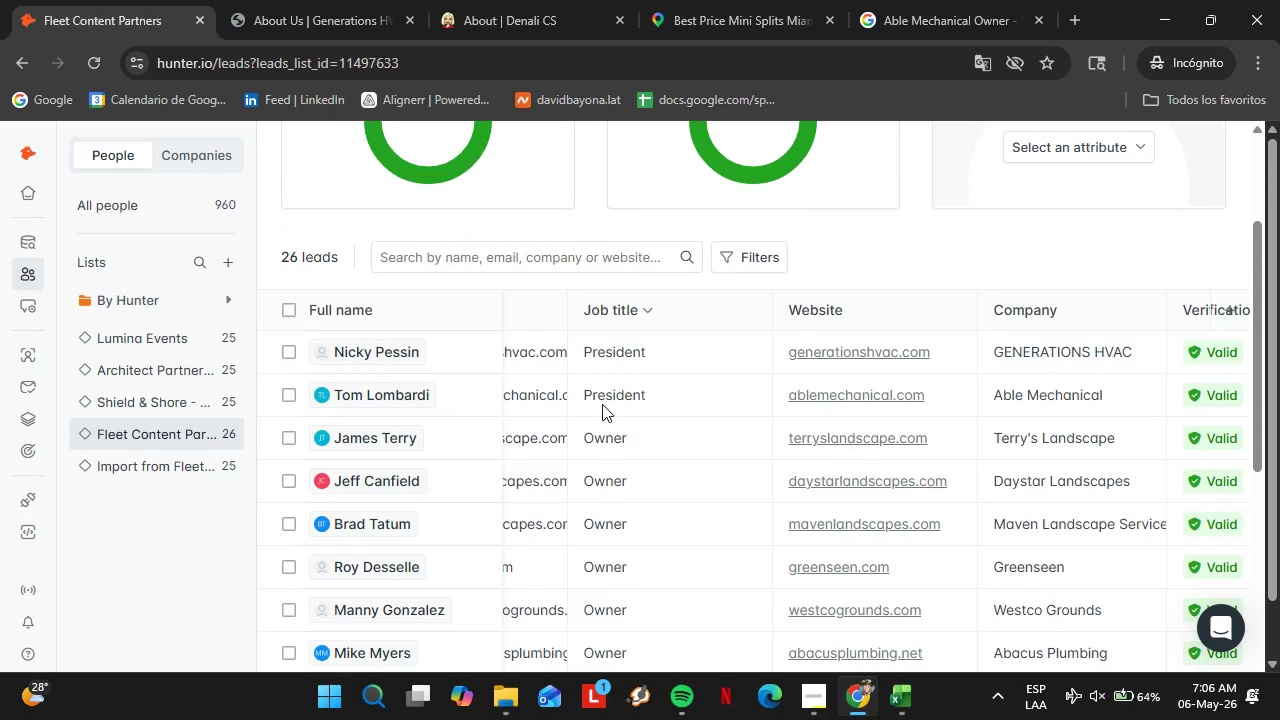 
double_click([602, 404])
 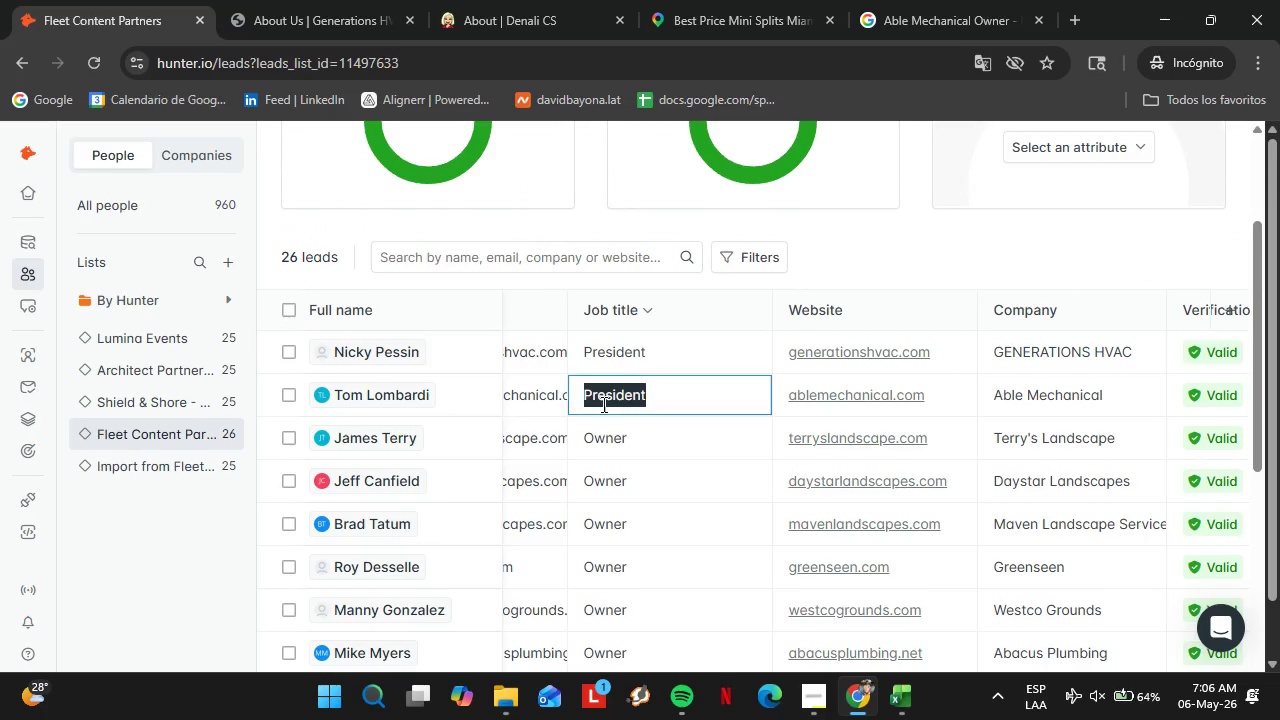 
triple_click([602, 404])
 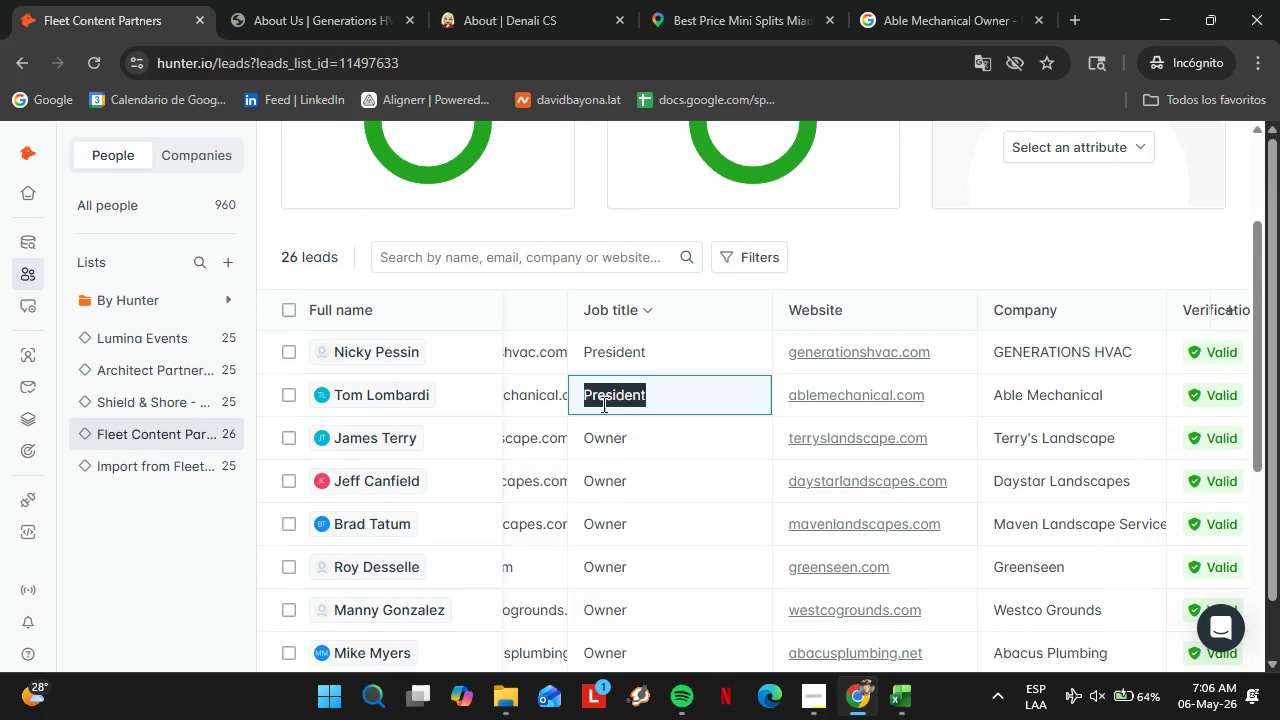 
type(Owner)
 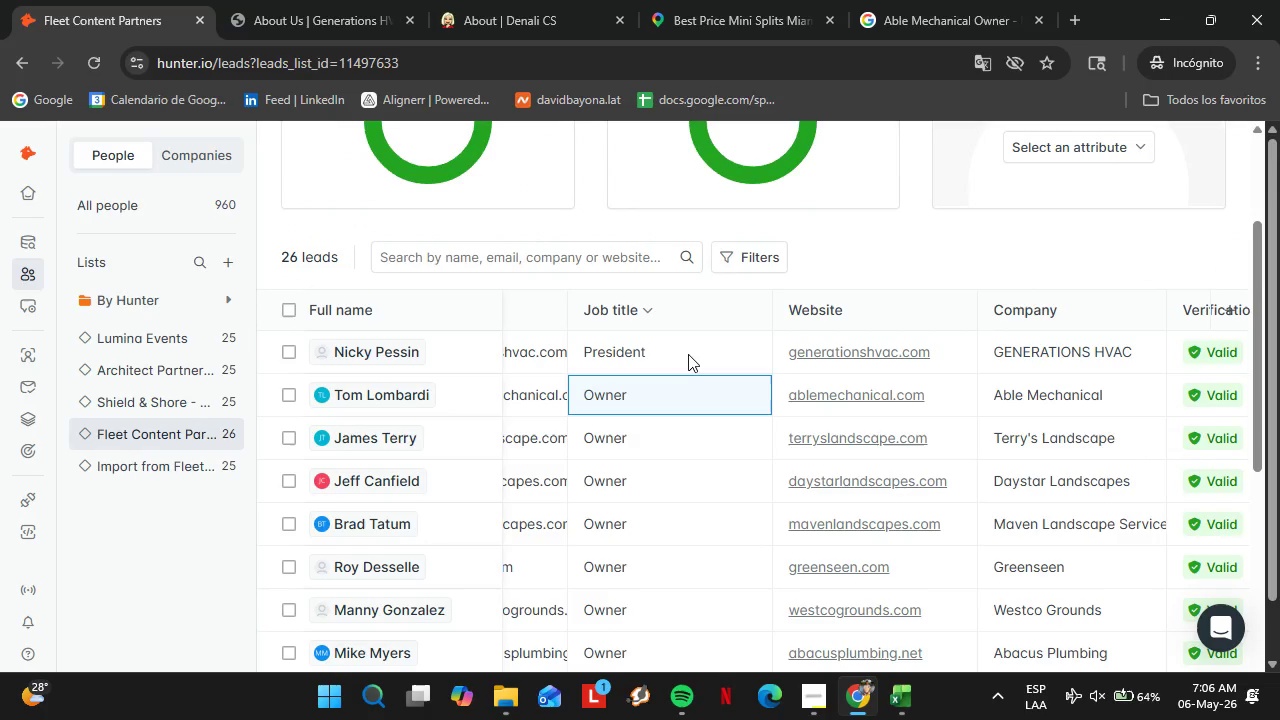 
double_click([688, 354])
 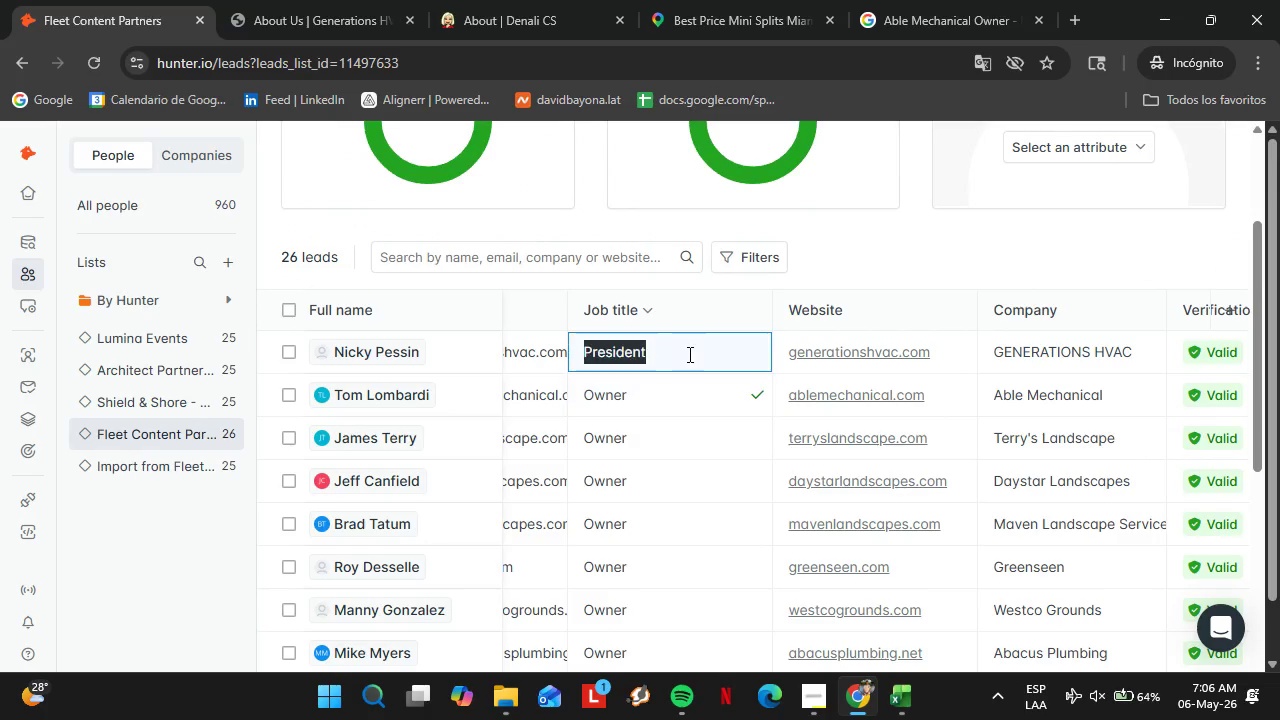 
triple_click([688, 354])
 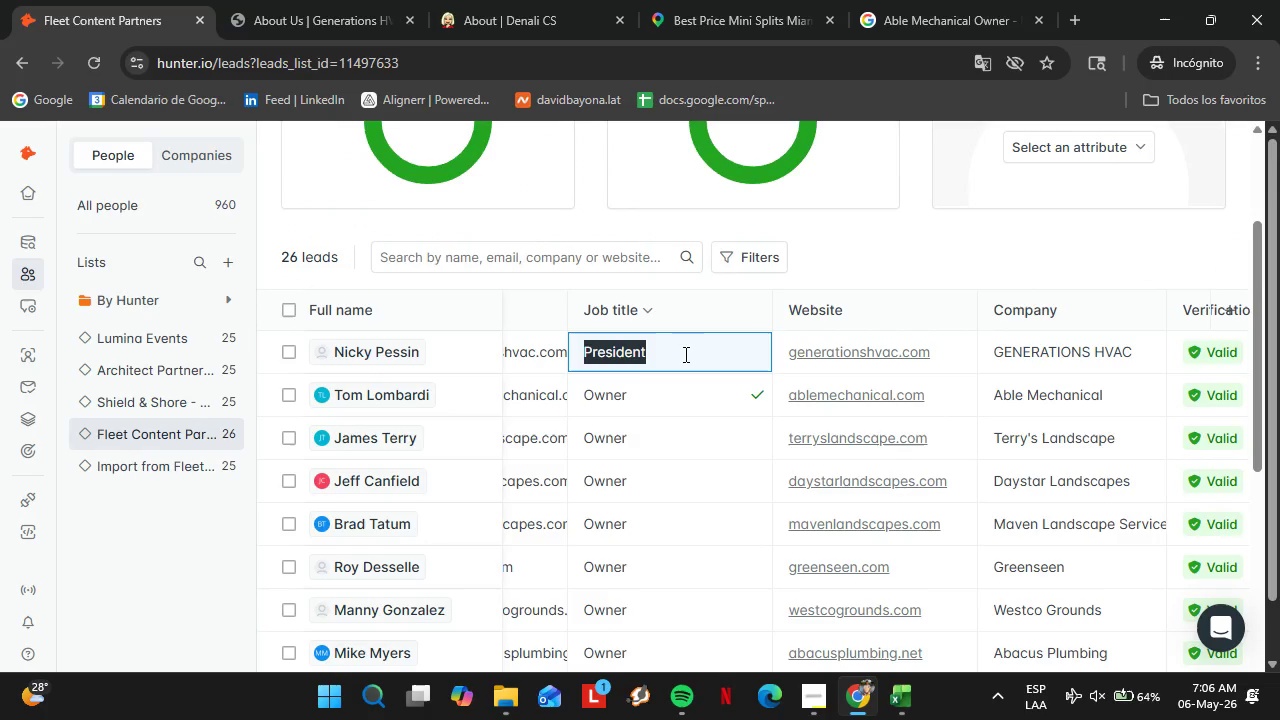 
type(Owner)
 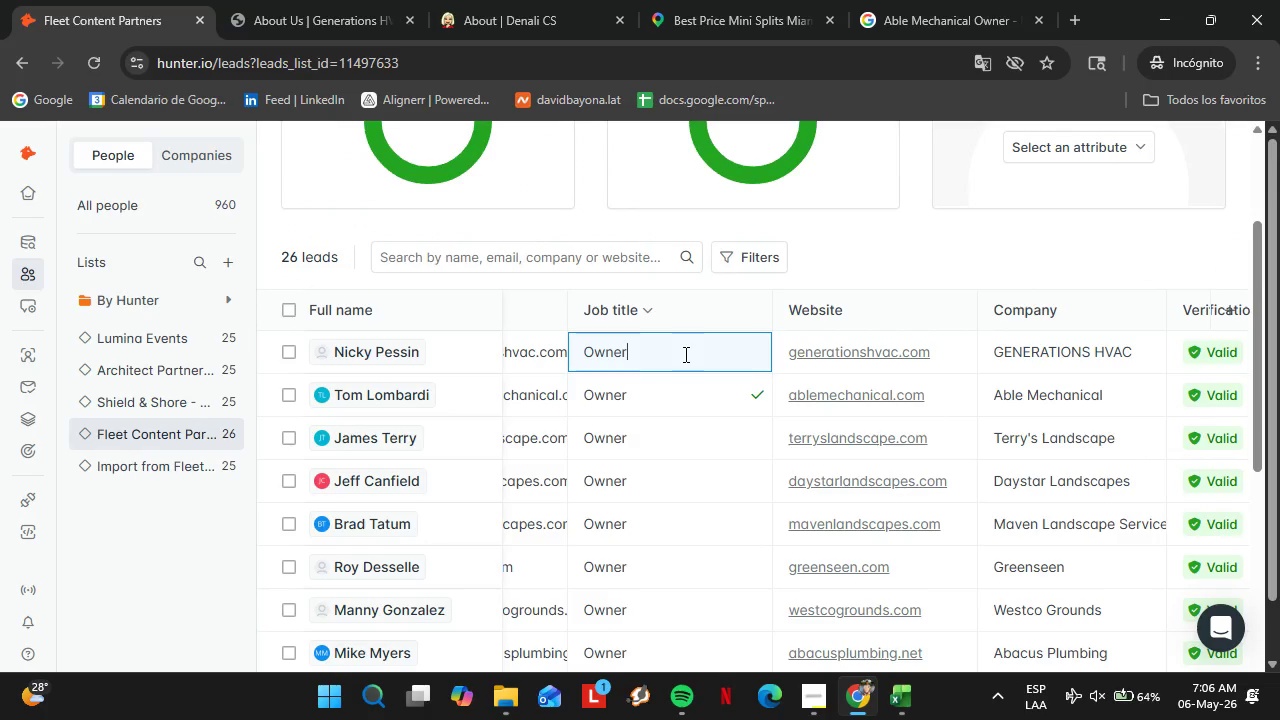 
key(Enter)
 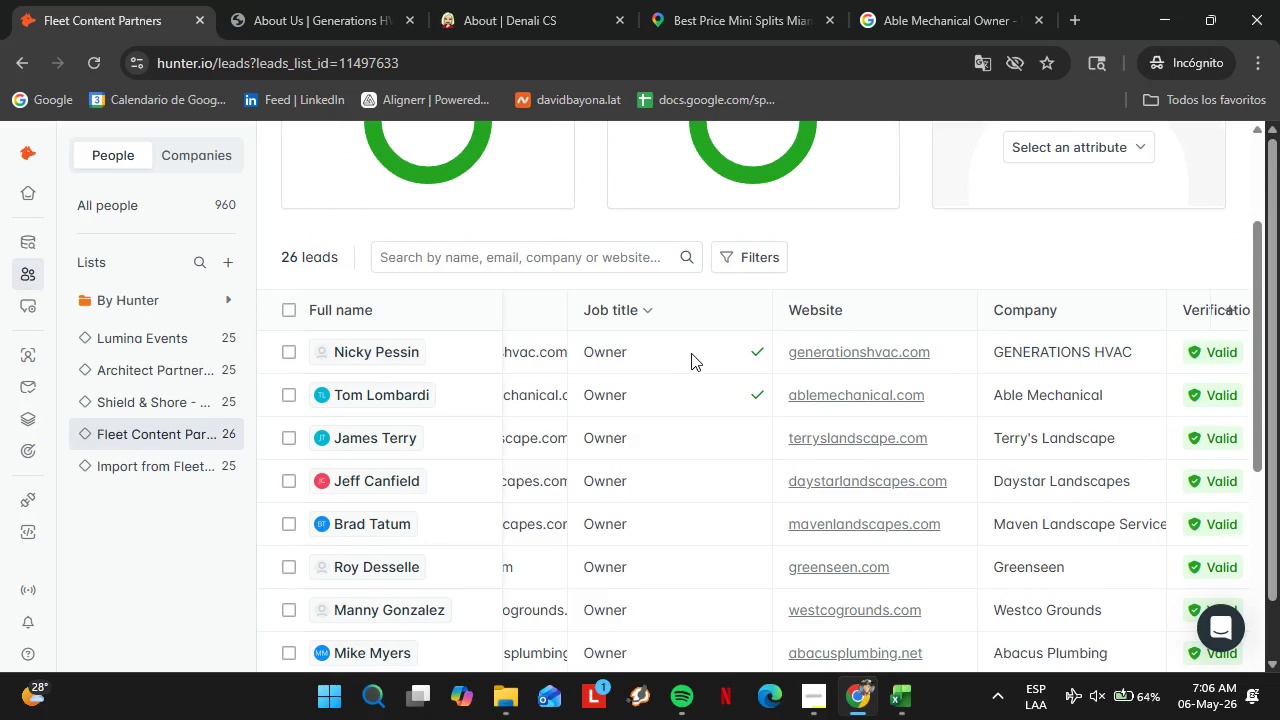 
scroll: coordinate [817, 411], scroll_direction: down, amount: 8.0
 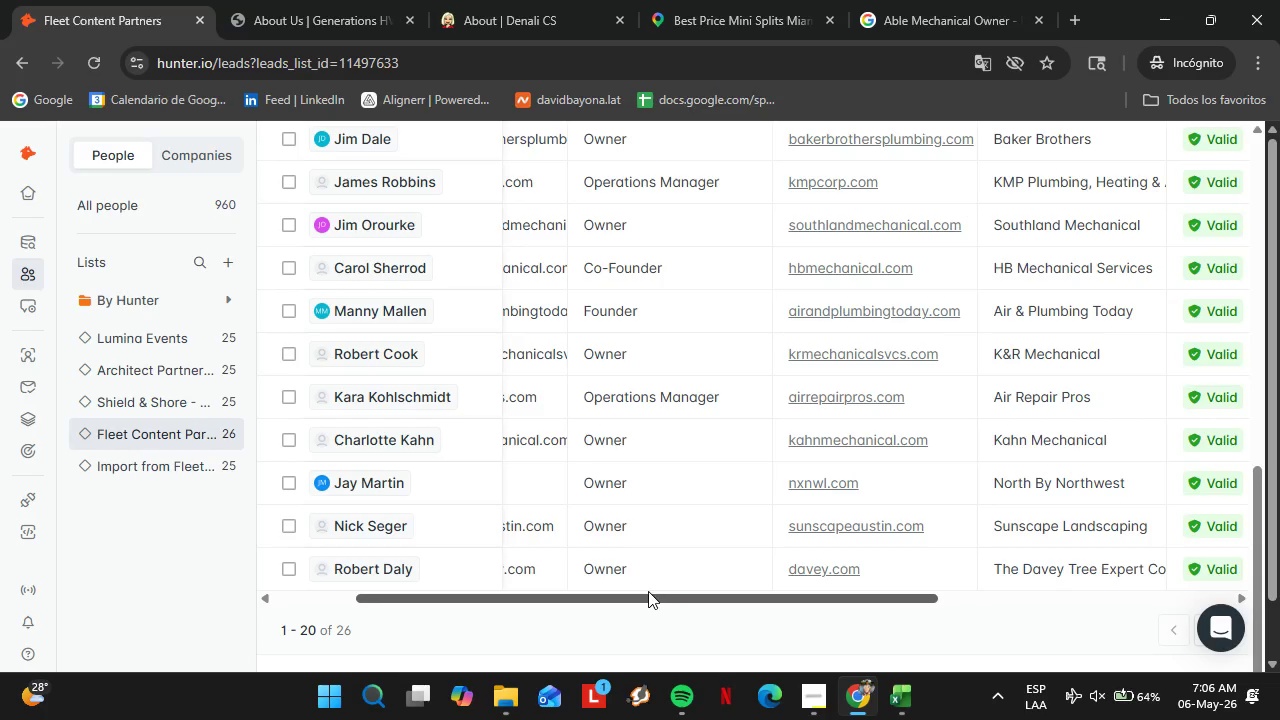 
left_click_drag(start_coordinate=[648, 591], to_coordinate=[531, 601])
 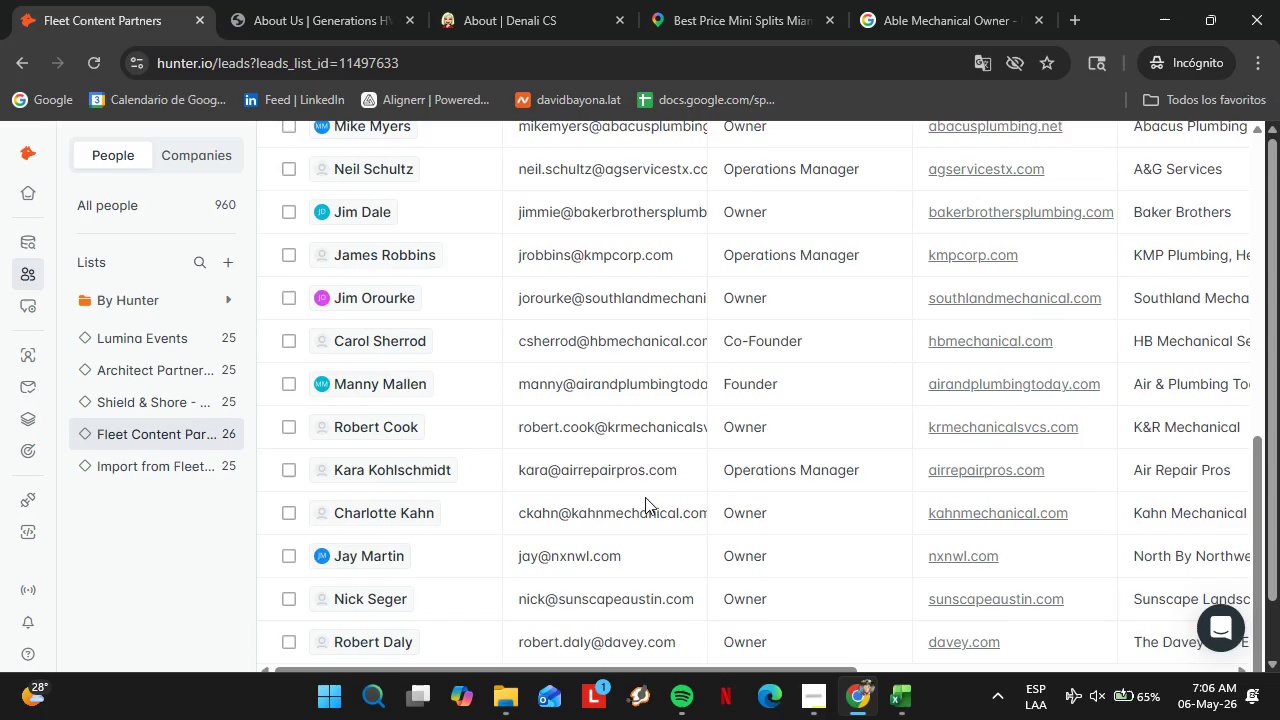 
scroll: coordinate [645, 497], scroll_direction: up, amount: 3.0
 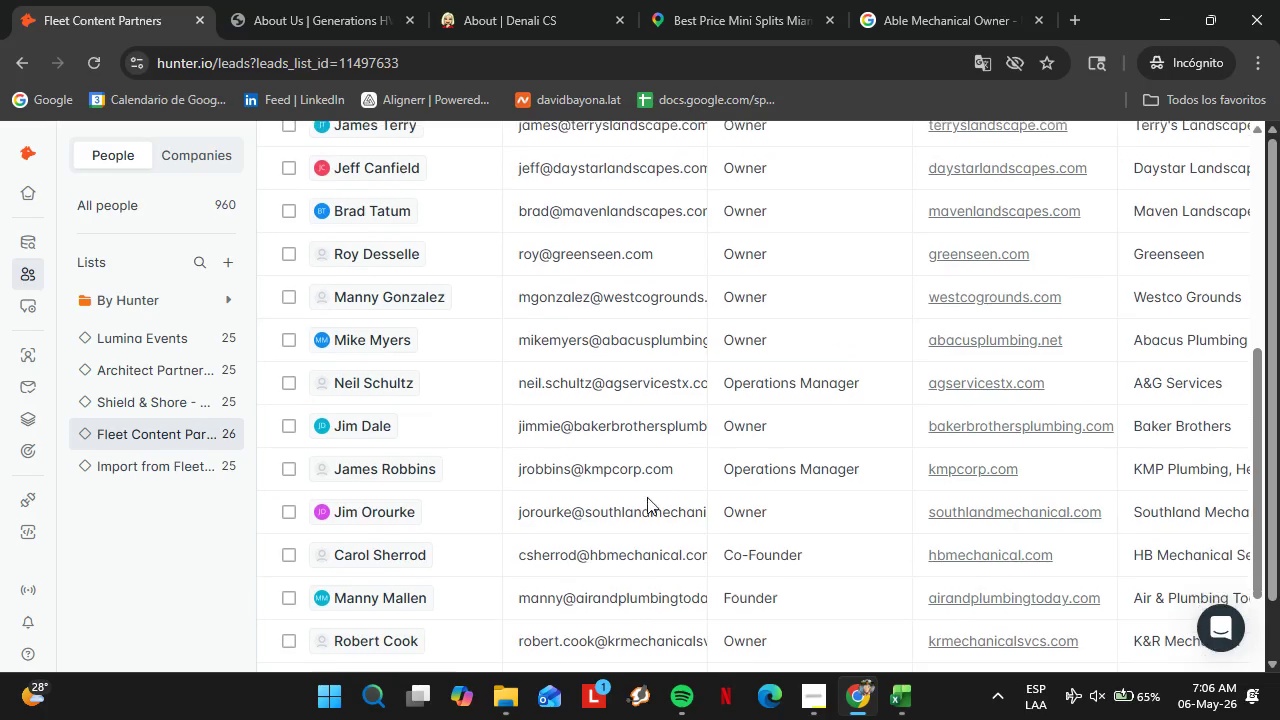 
scroll: coordinate [647, 497], scroll_direction: down, amount: 2.0
 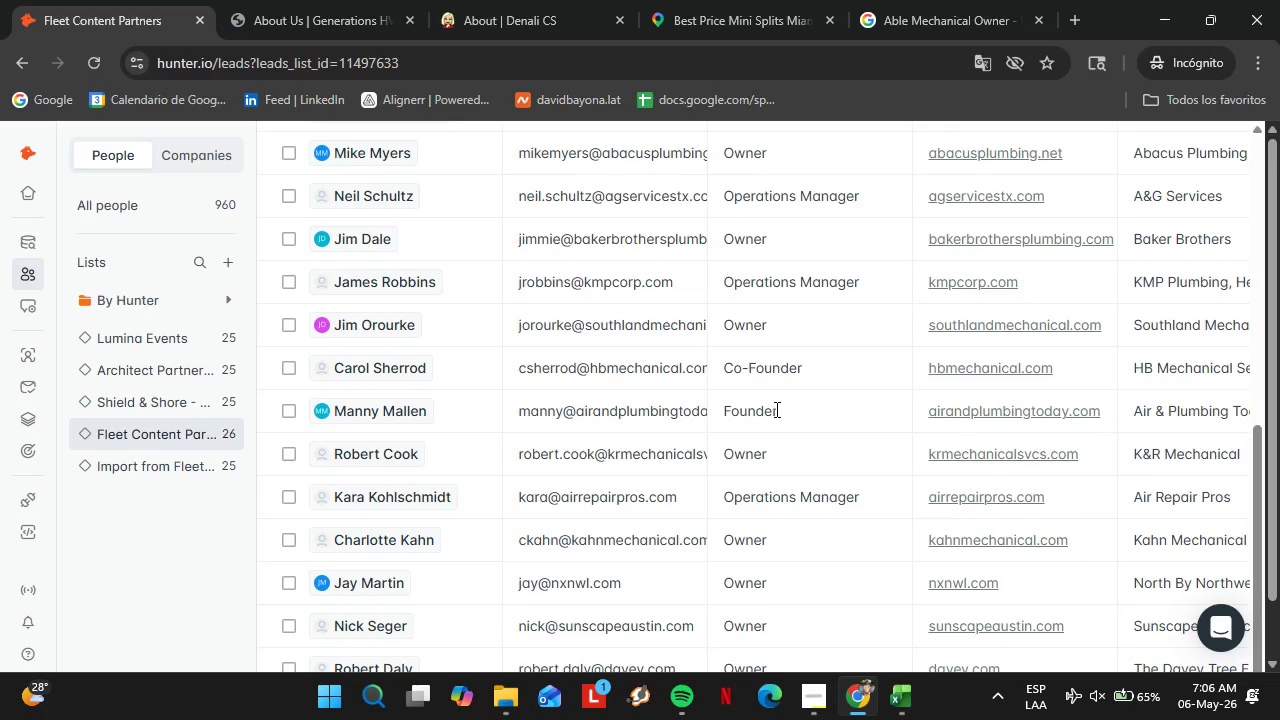 
double_click([775, 409])
 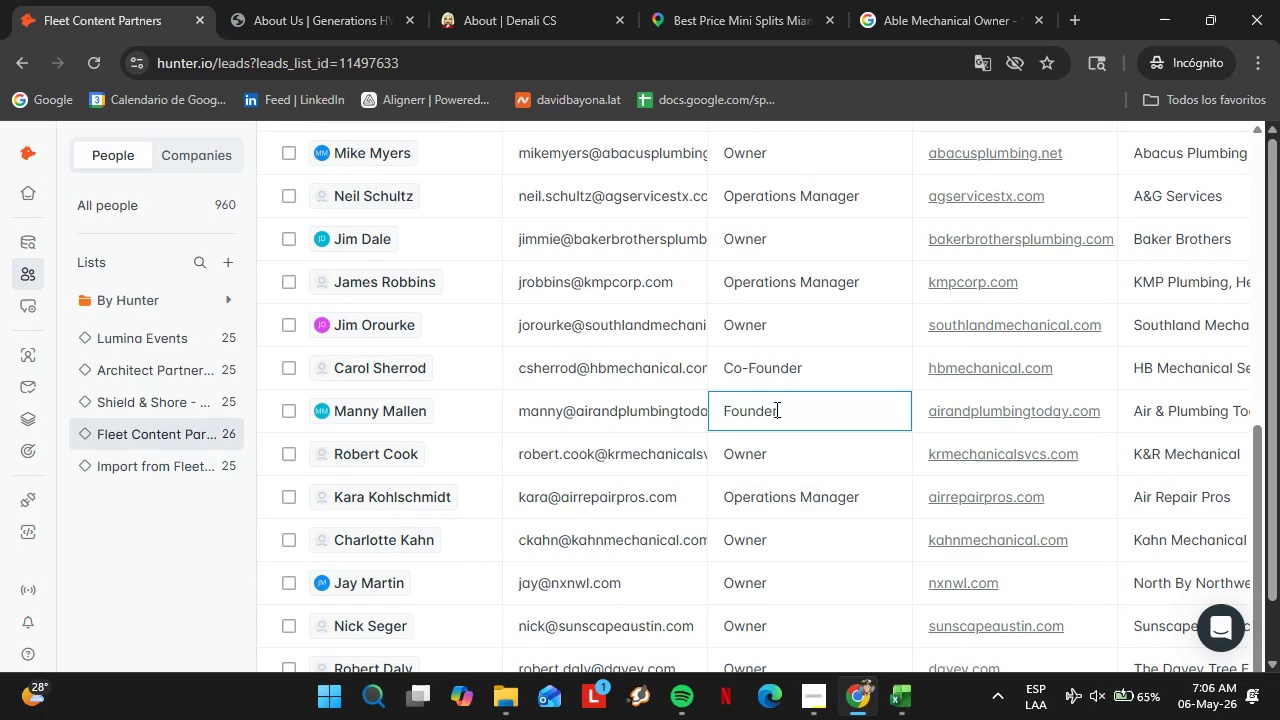 
triple_click([775, 409])
 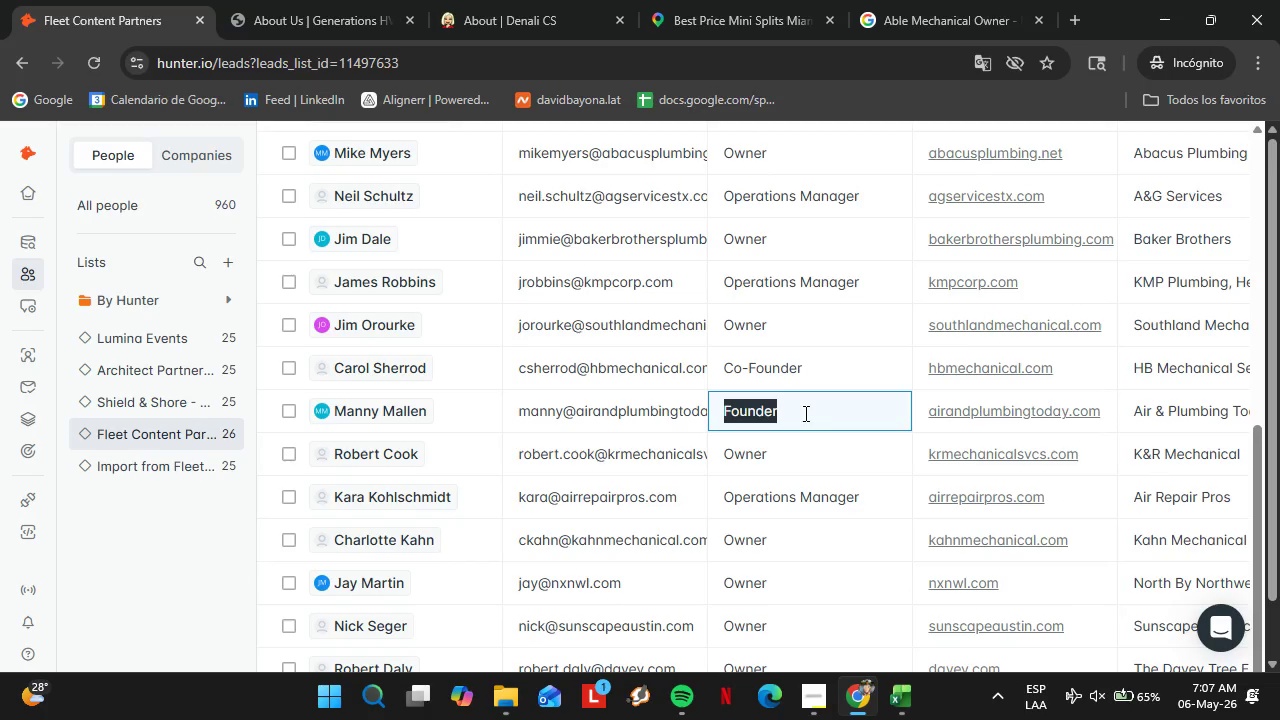 
type(Owner)
 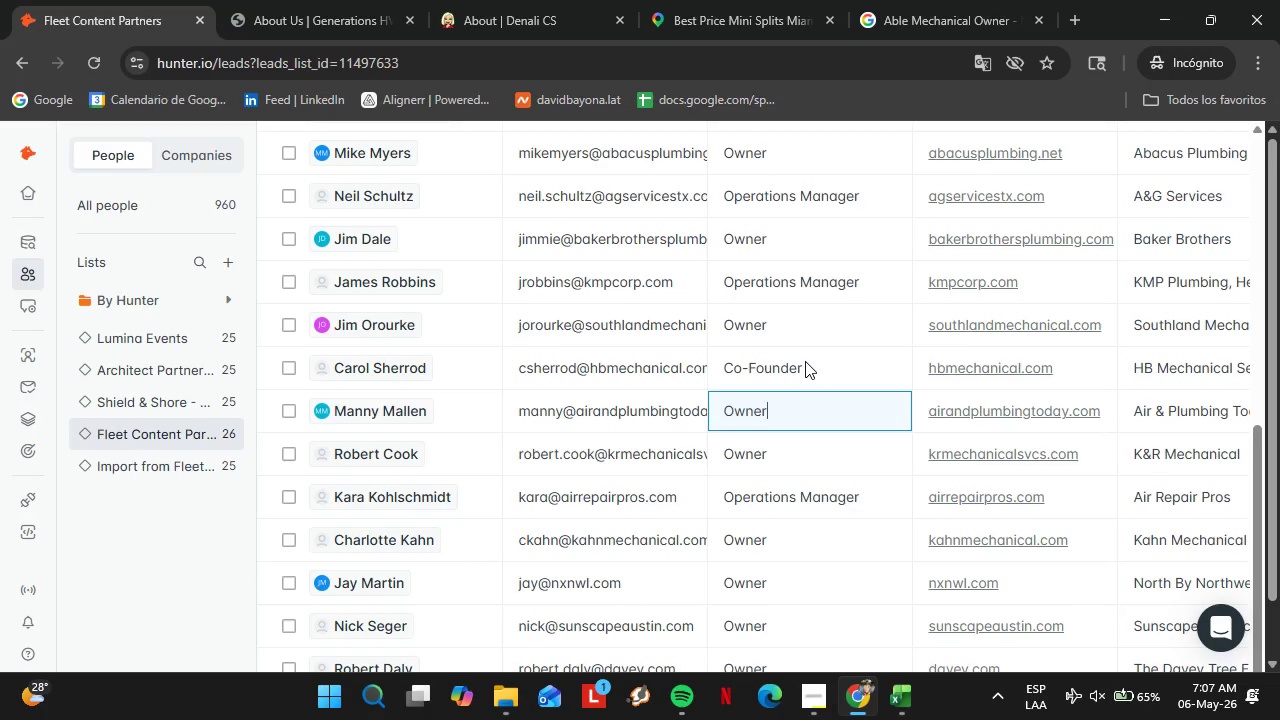 
double_click([806, 361])
 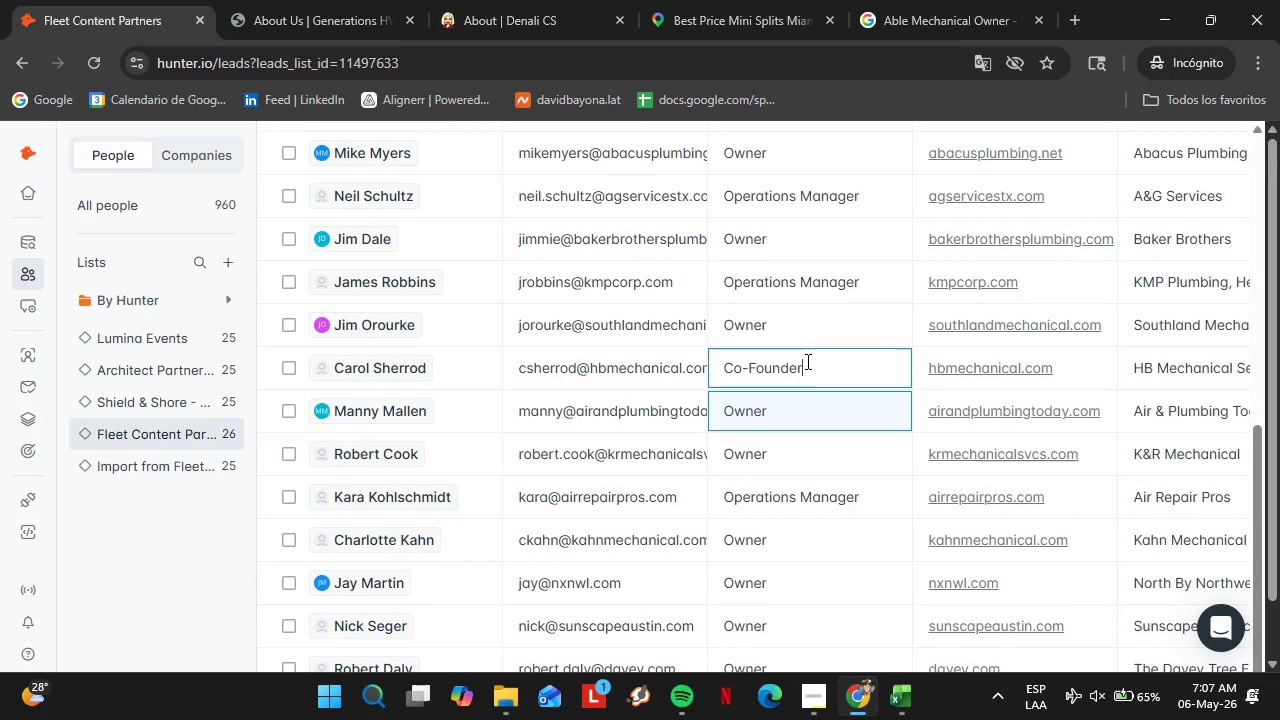 
triple_click([806, 361])
 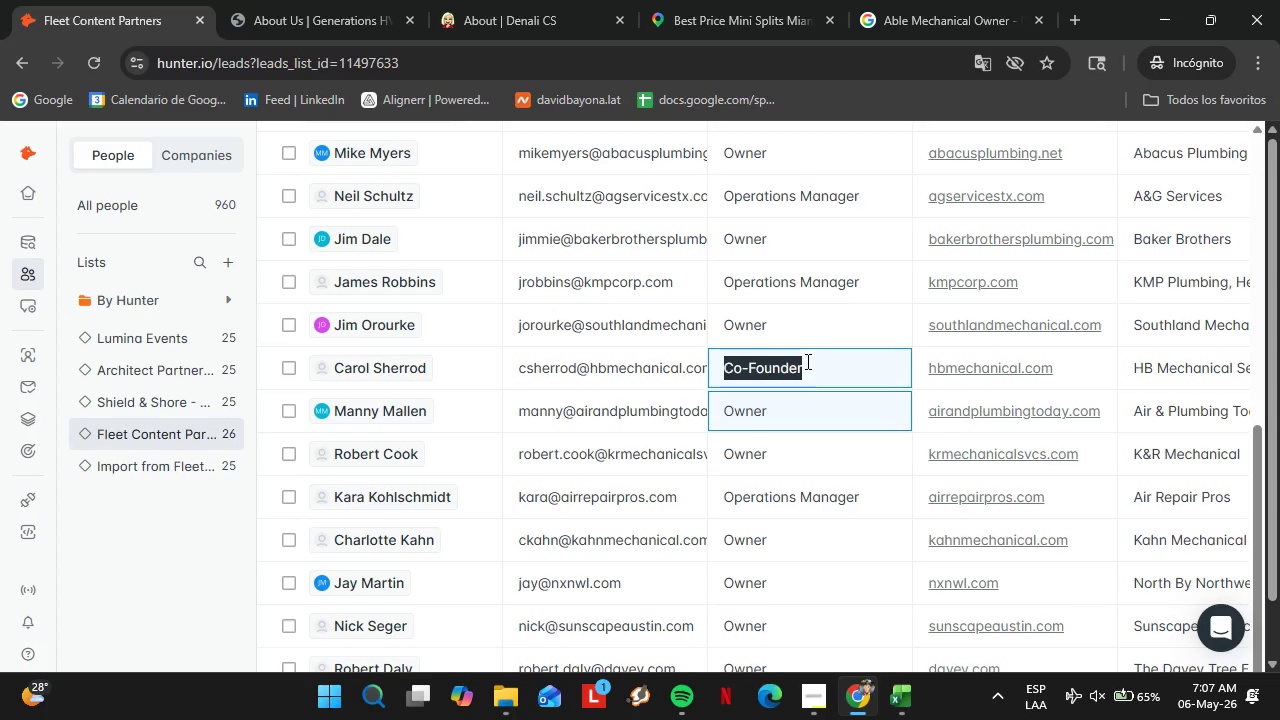 
type(Owner)
 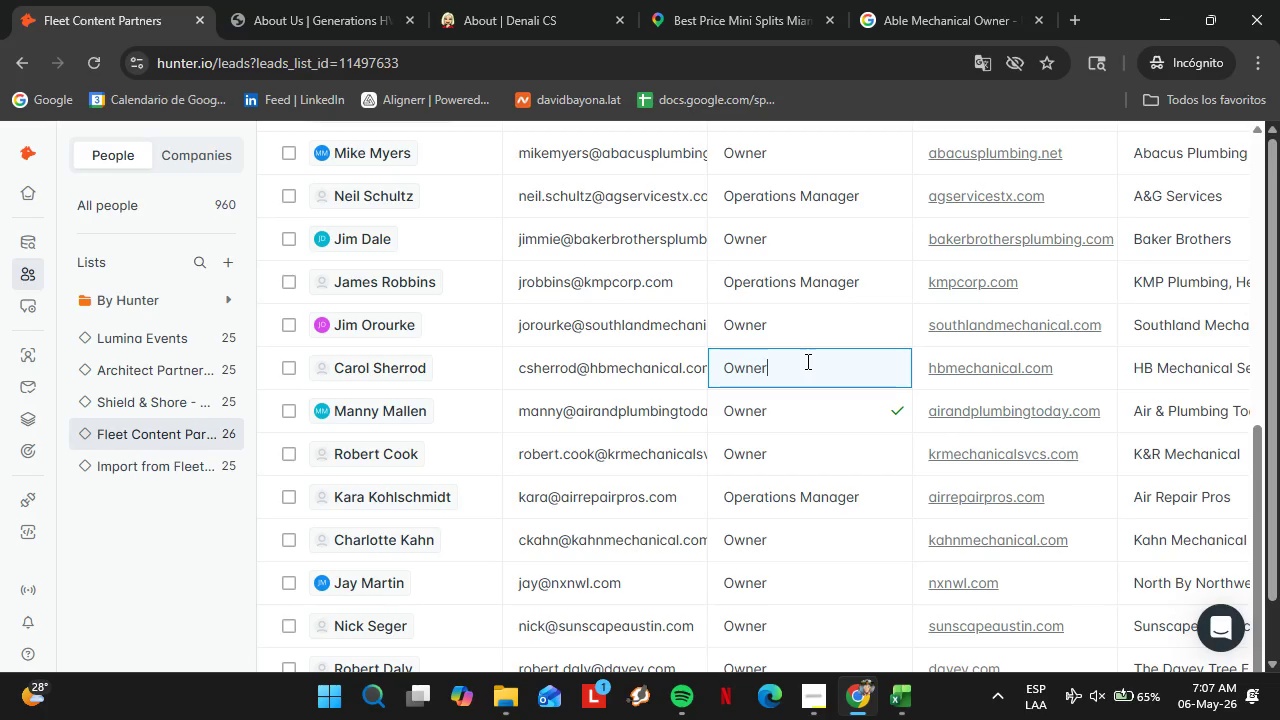 
key(Enter)
 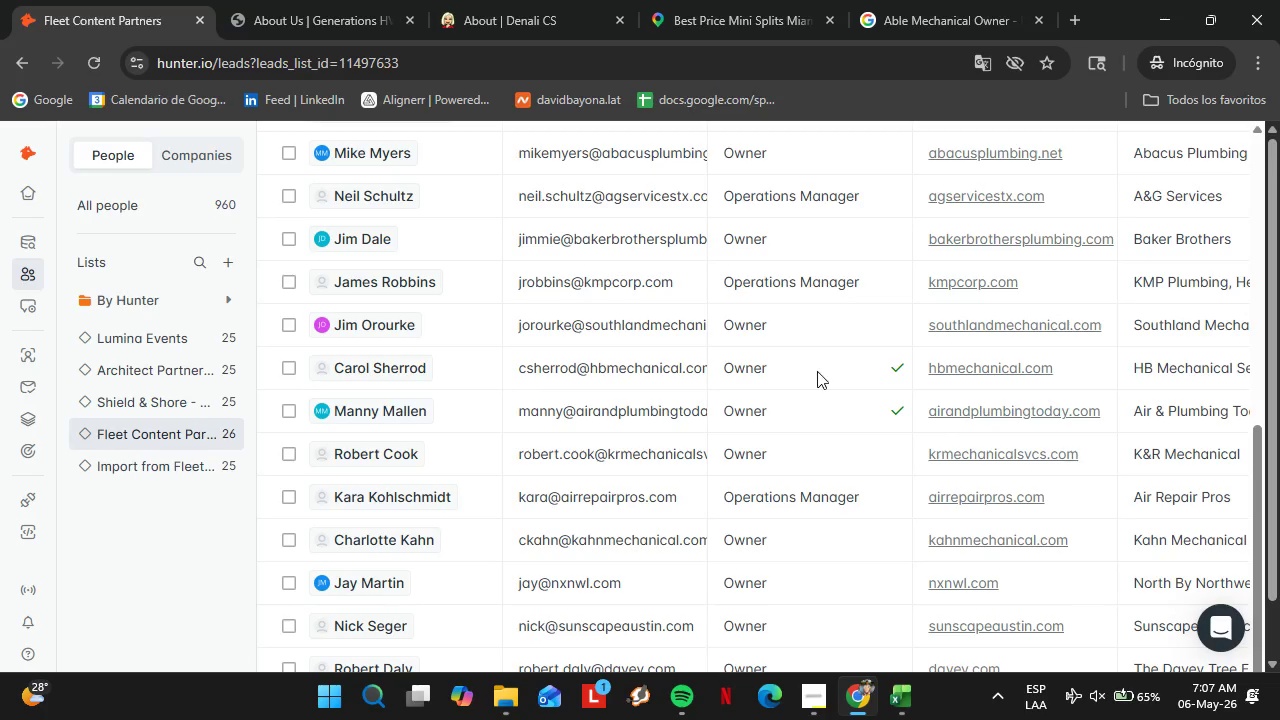 
scroll: coordinate [804, 403], scroll_direction: up, amount: 4.0
 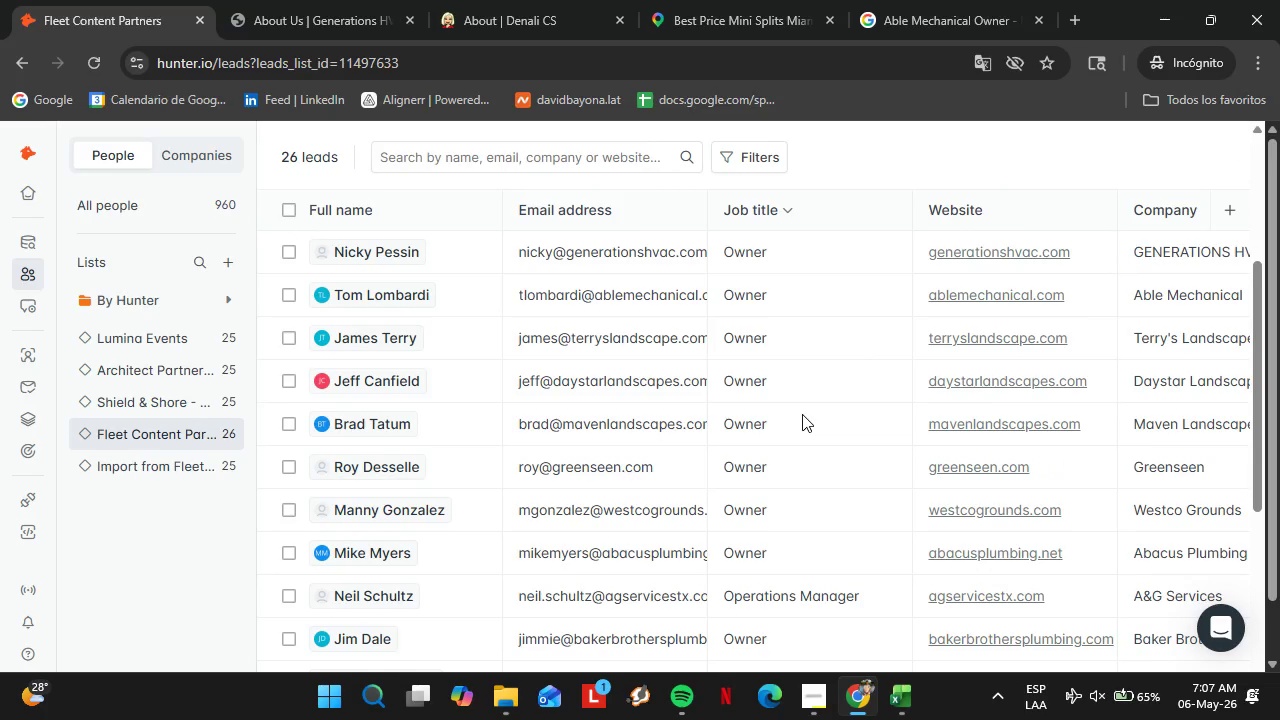 
scroll: coordinate [884, 442], scroll_direction: down, amount: 10.0
 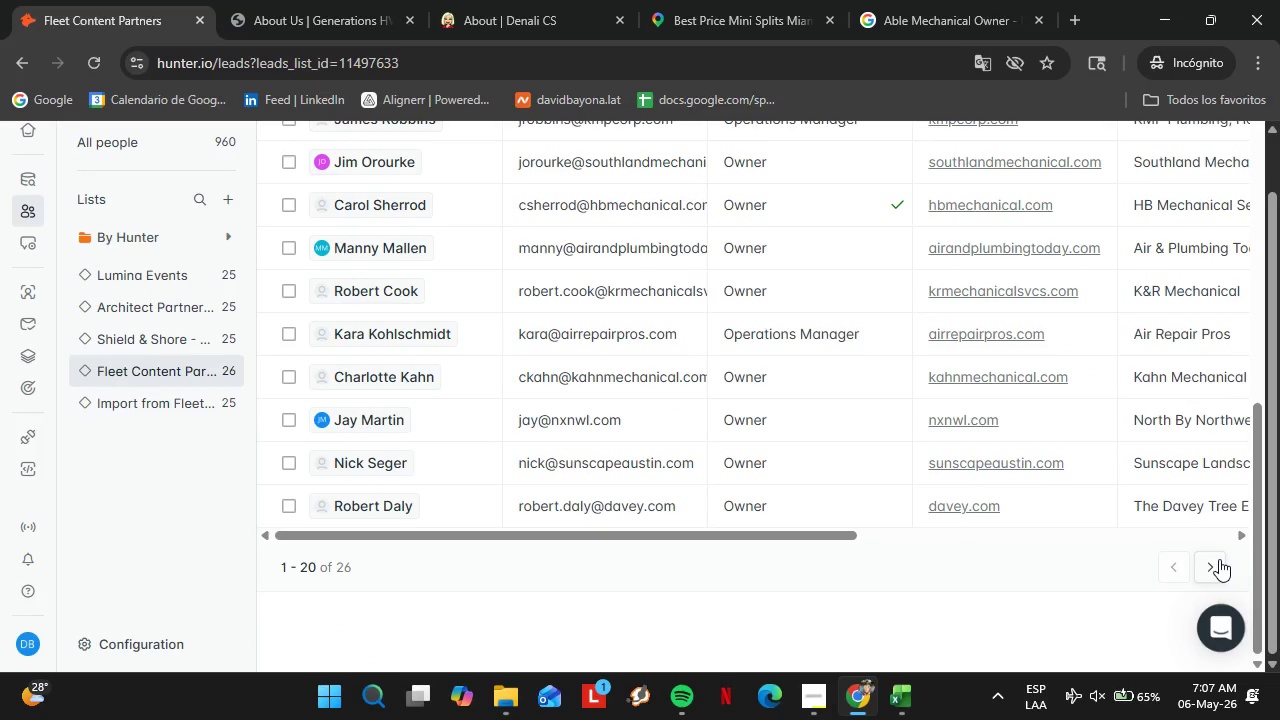 
left_click([1215, 568])
 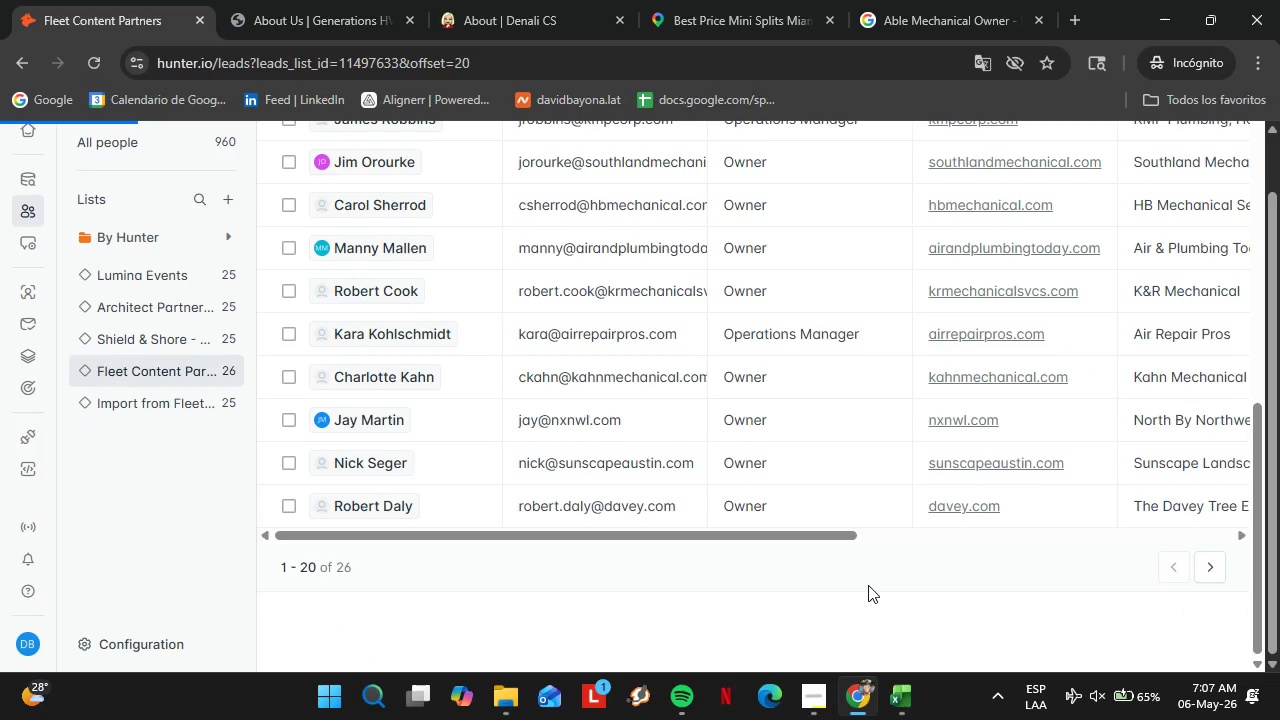 
scroll: coordinate [833, 522], scroll_direction: down, amount: 4.0
 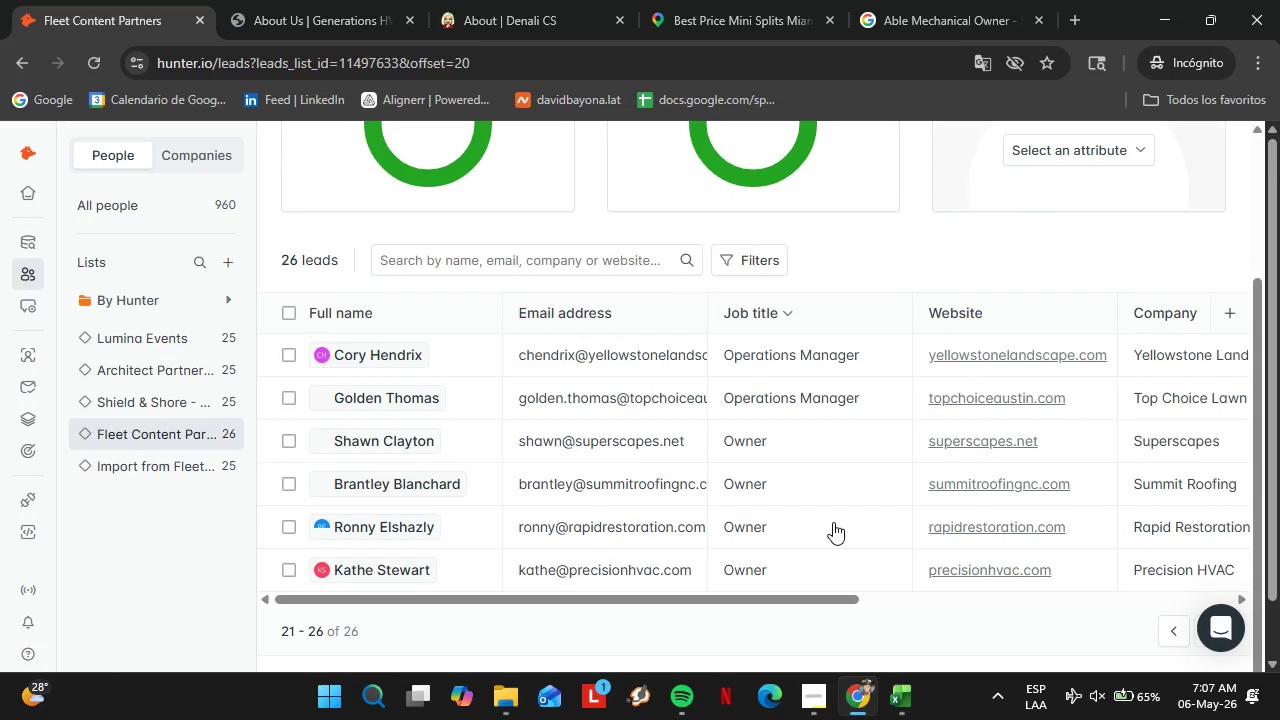 
left_click_drag(start_coordinate=[760, 538], to_coordinate=[581, 528])
 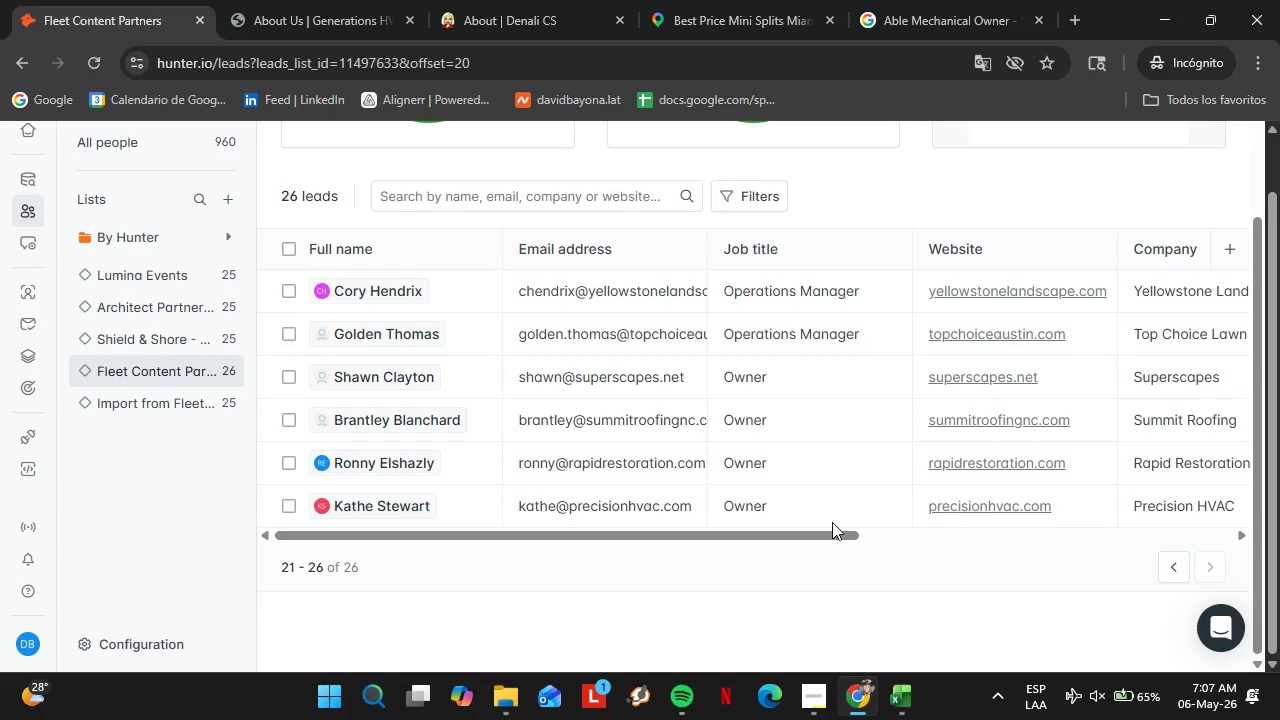 
left_click([1164, 561])
 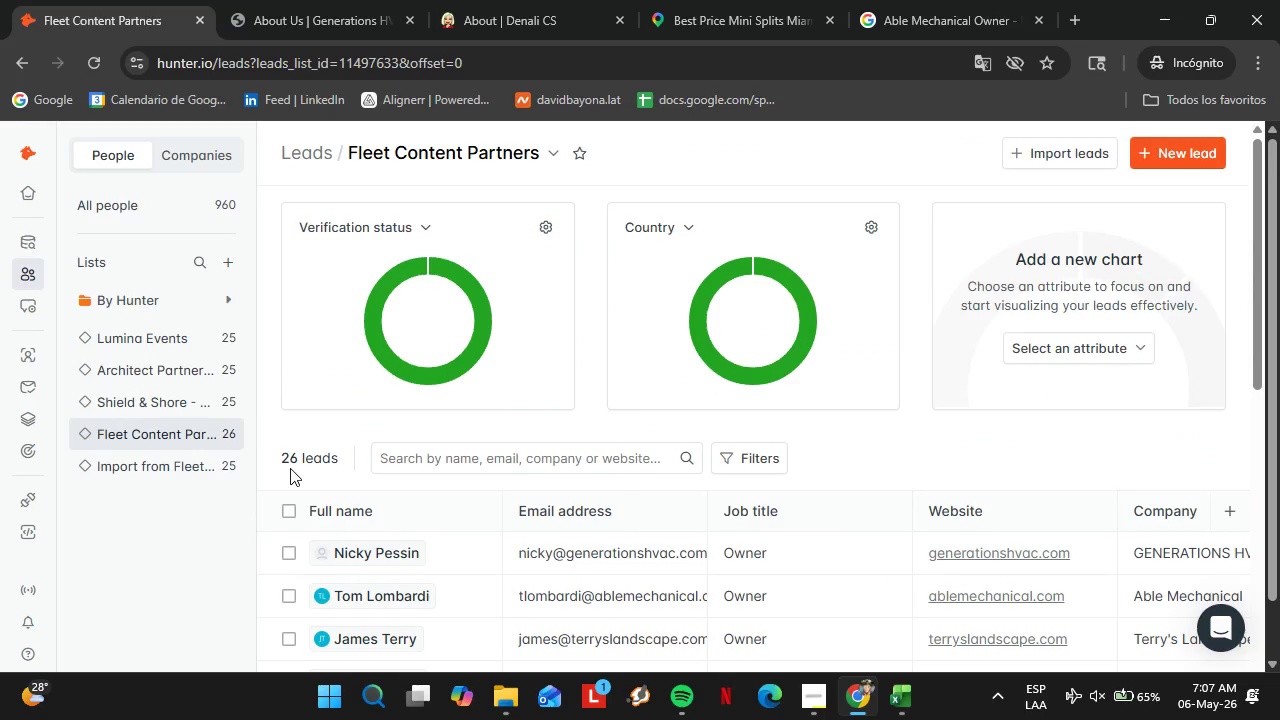 
wait(12.59)
 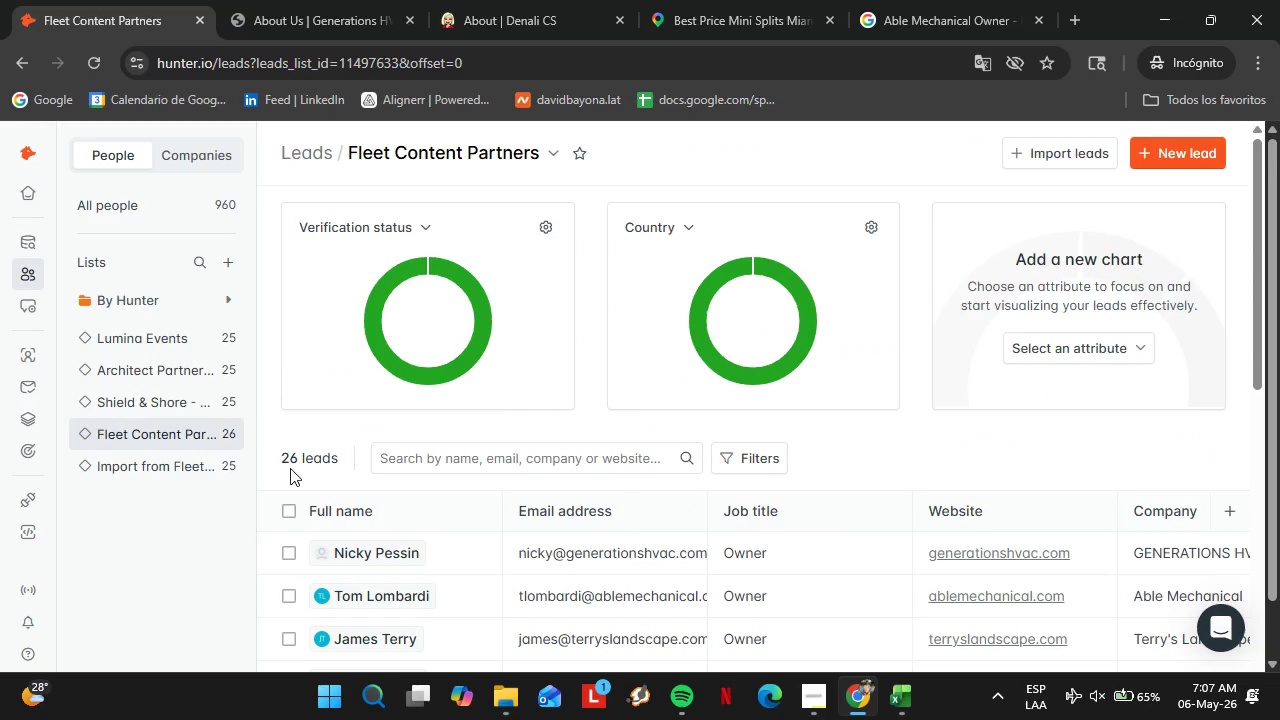 
left_click([61, 357])
 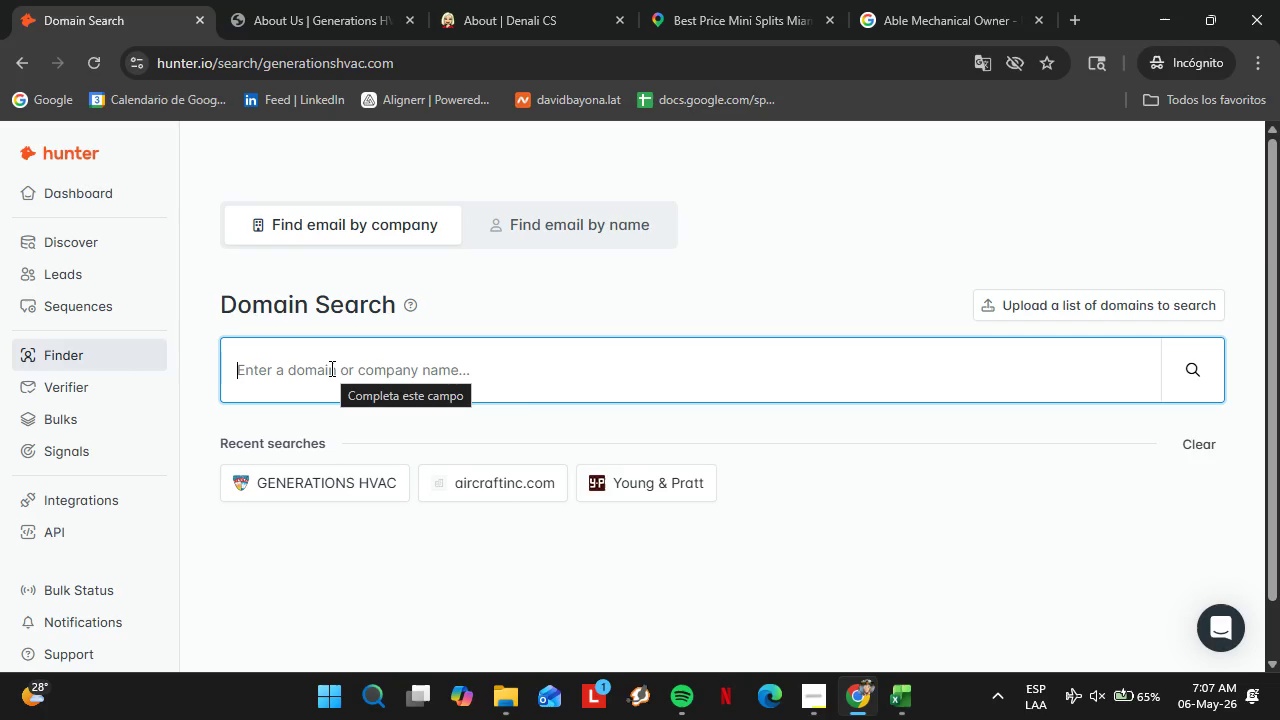 
wait(7.94)
 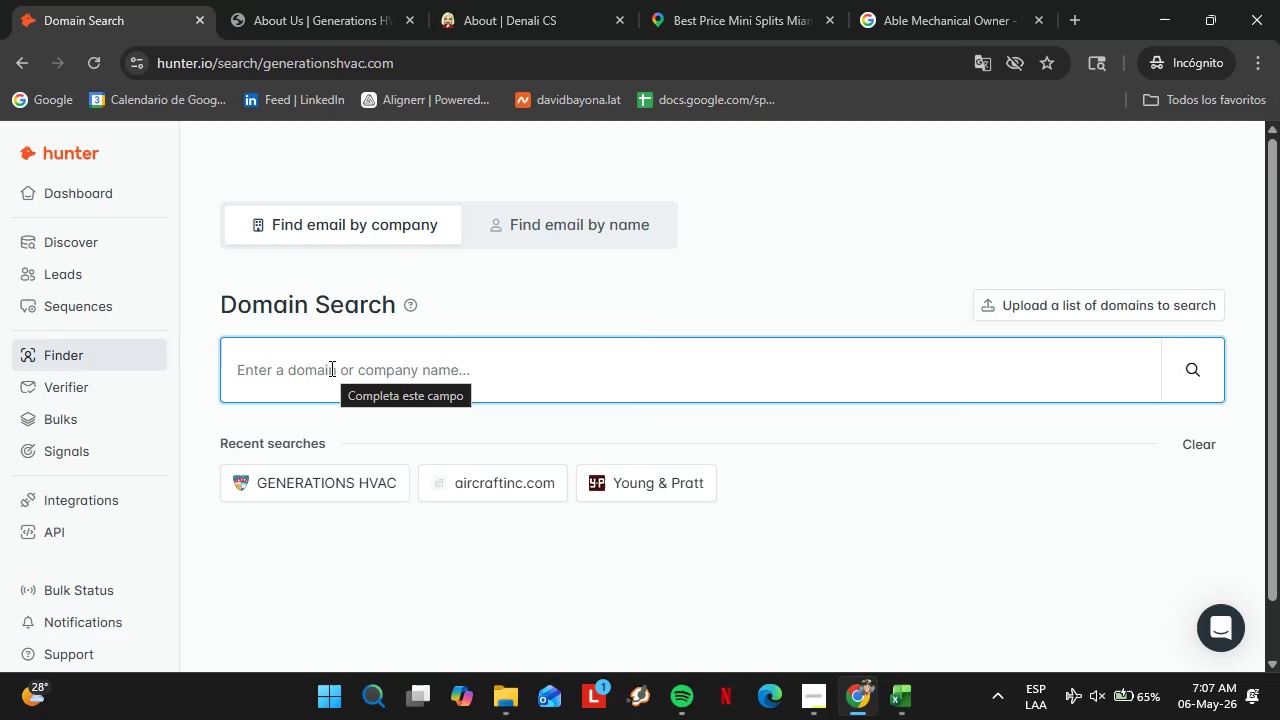 
type(madcomechanicla)
key(Backspace)
key(Backspace)
 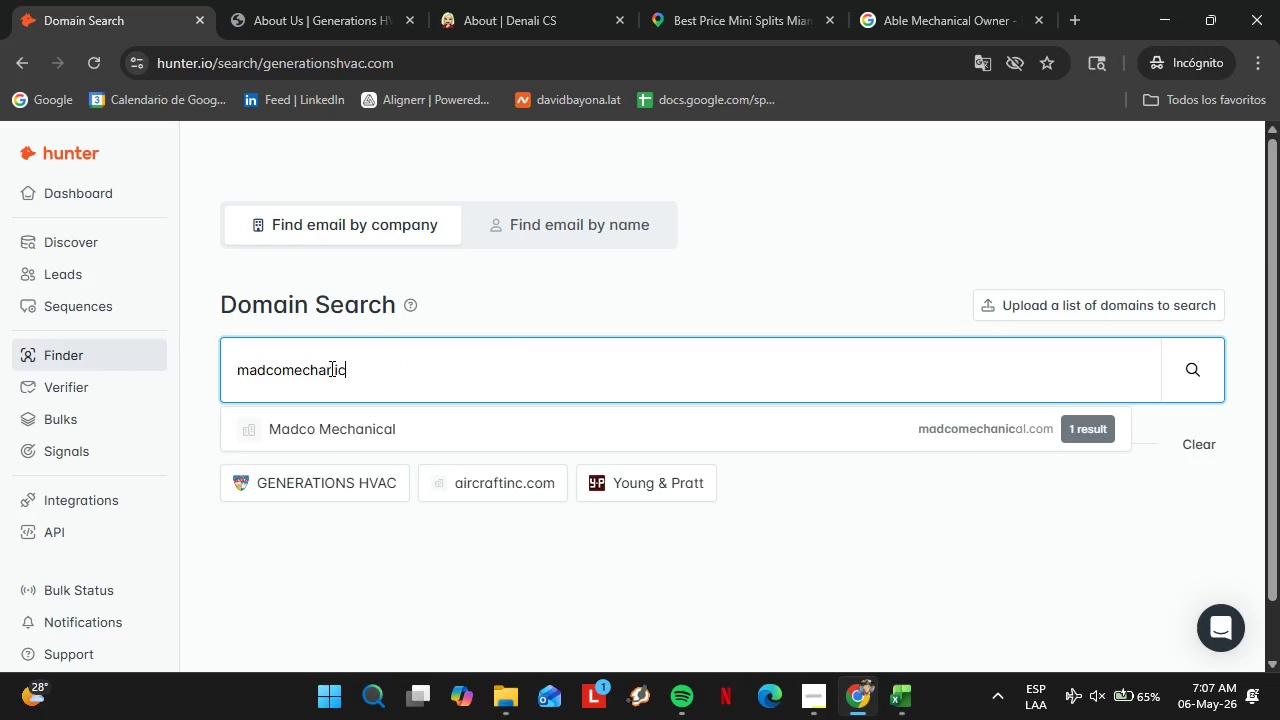 
key(ArrowDown)
 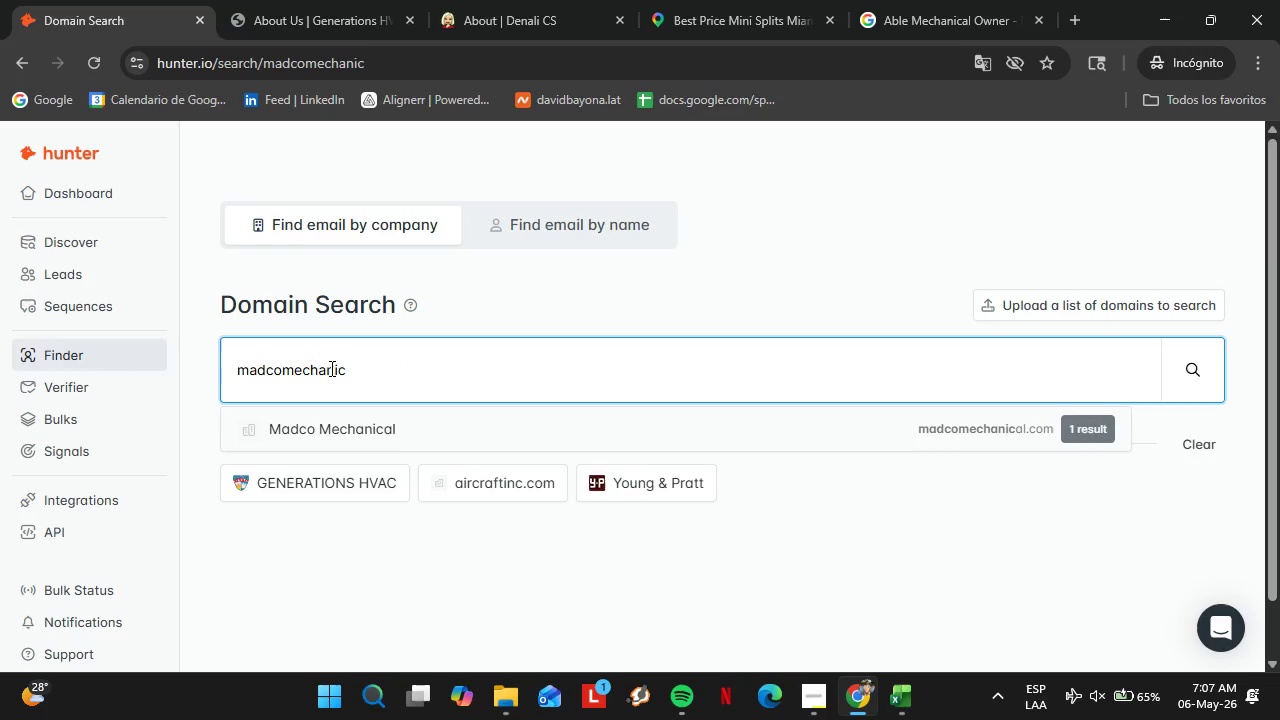 
key(Enter)
 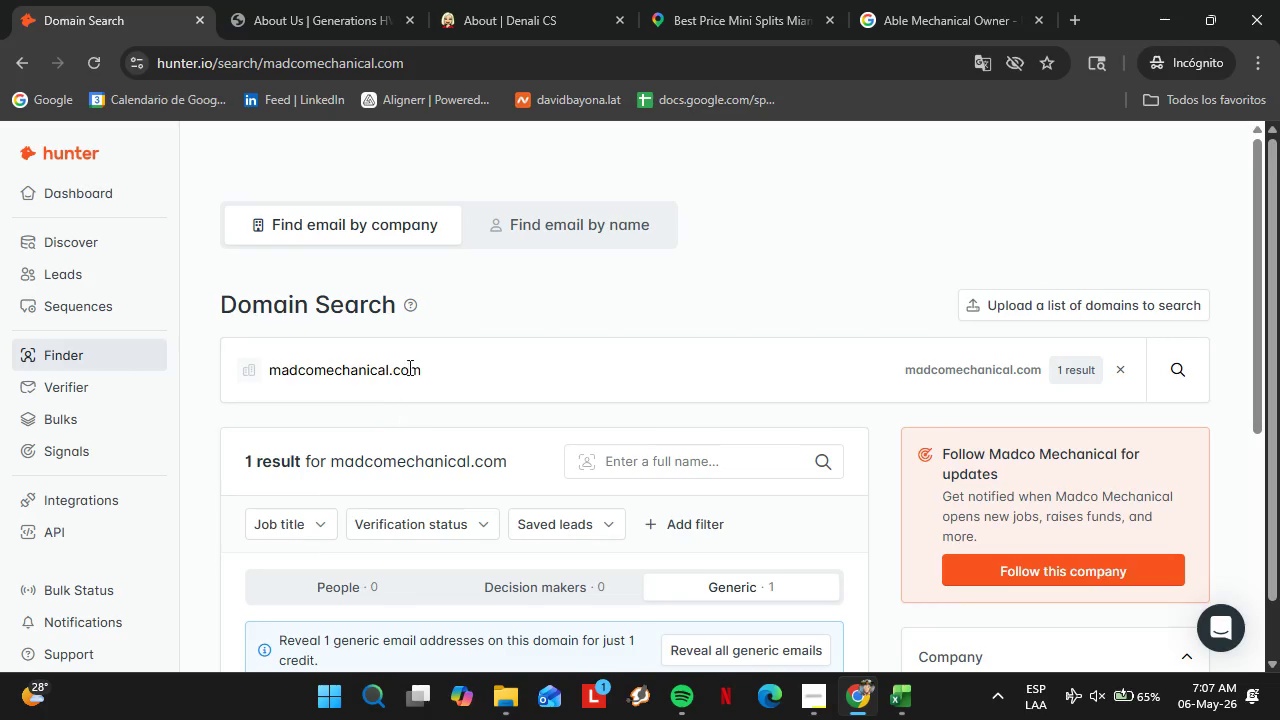 
double_click([407, 365])
 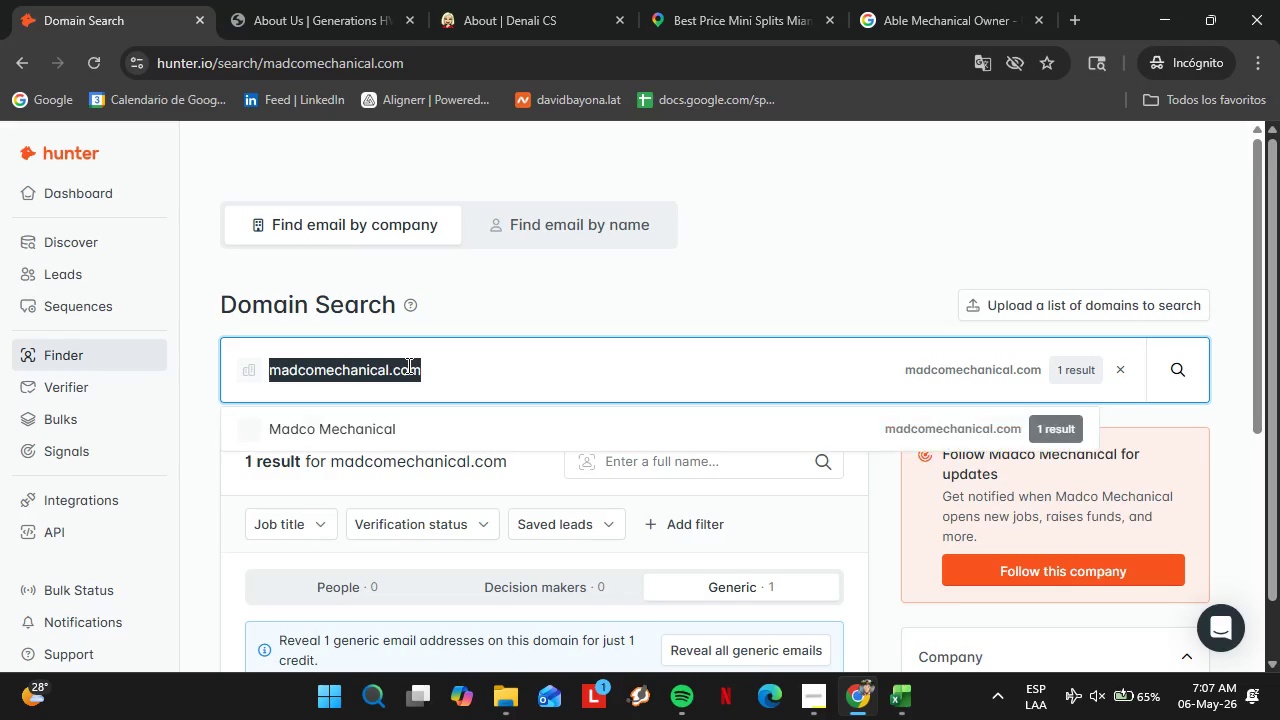 
triple_click([407, 365])
 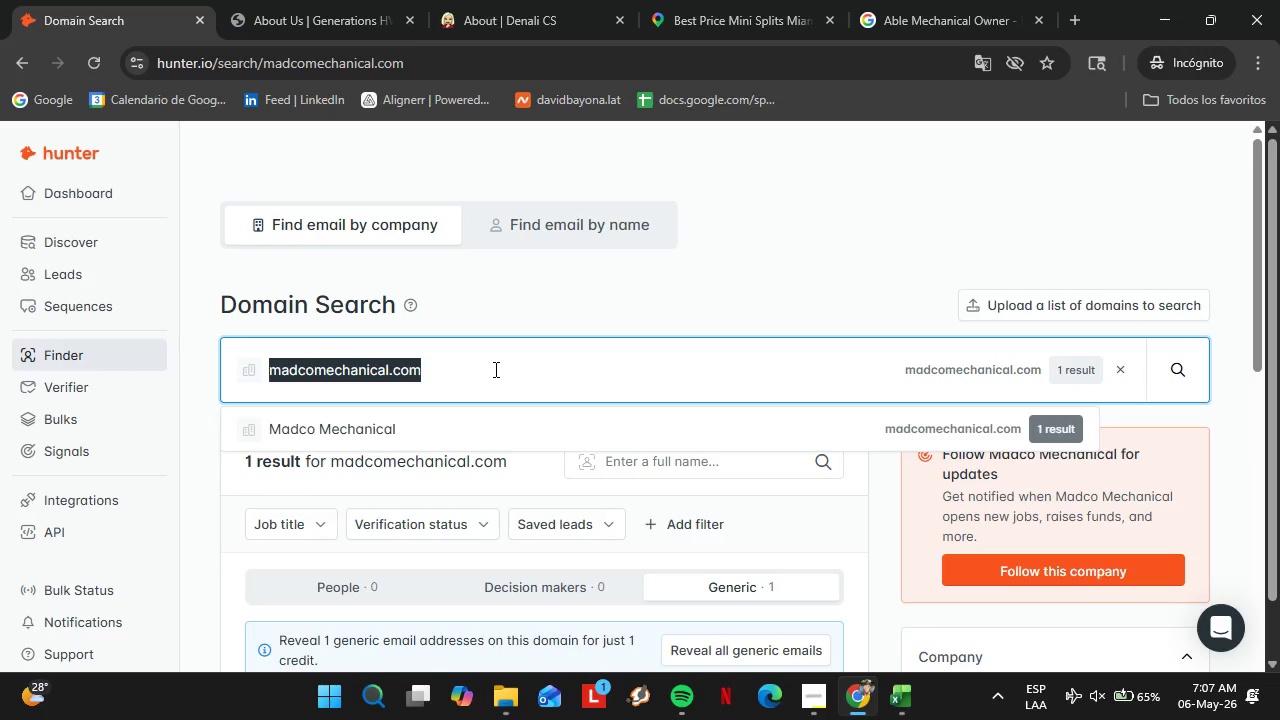 
type(portercompany.com)
 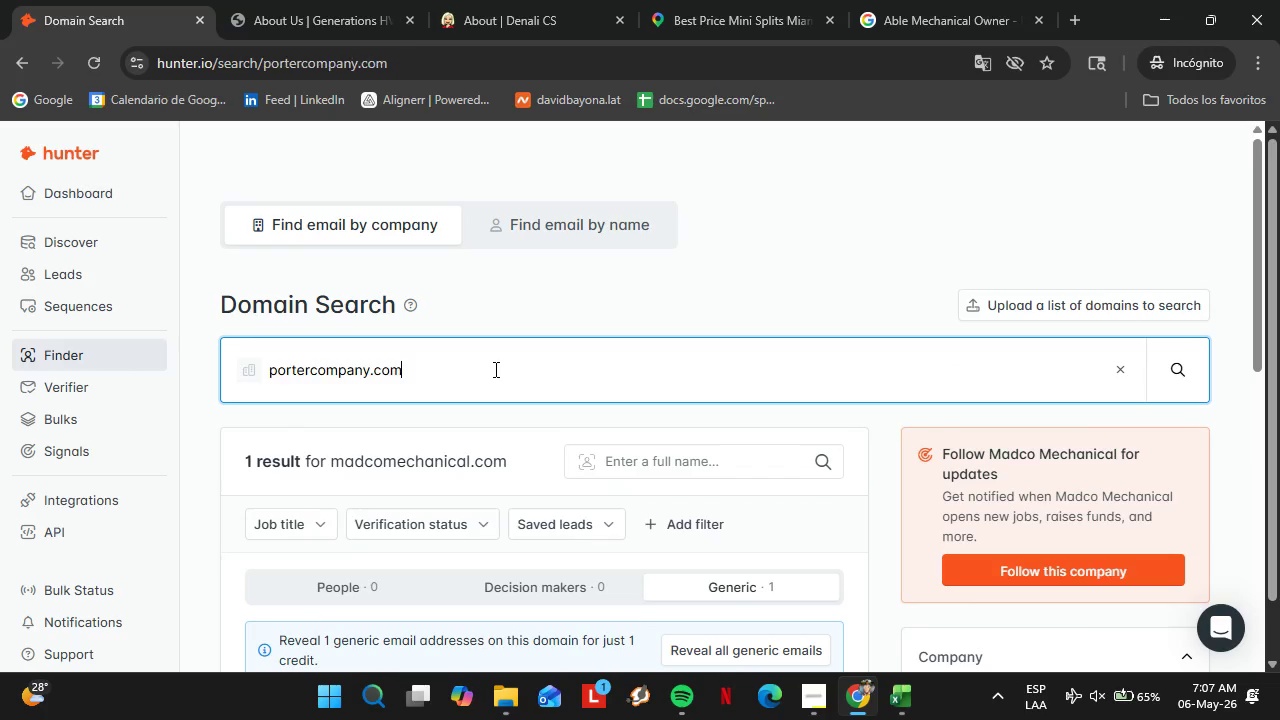 
key(Enter)
 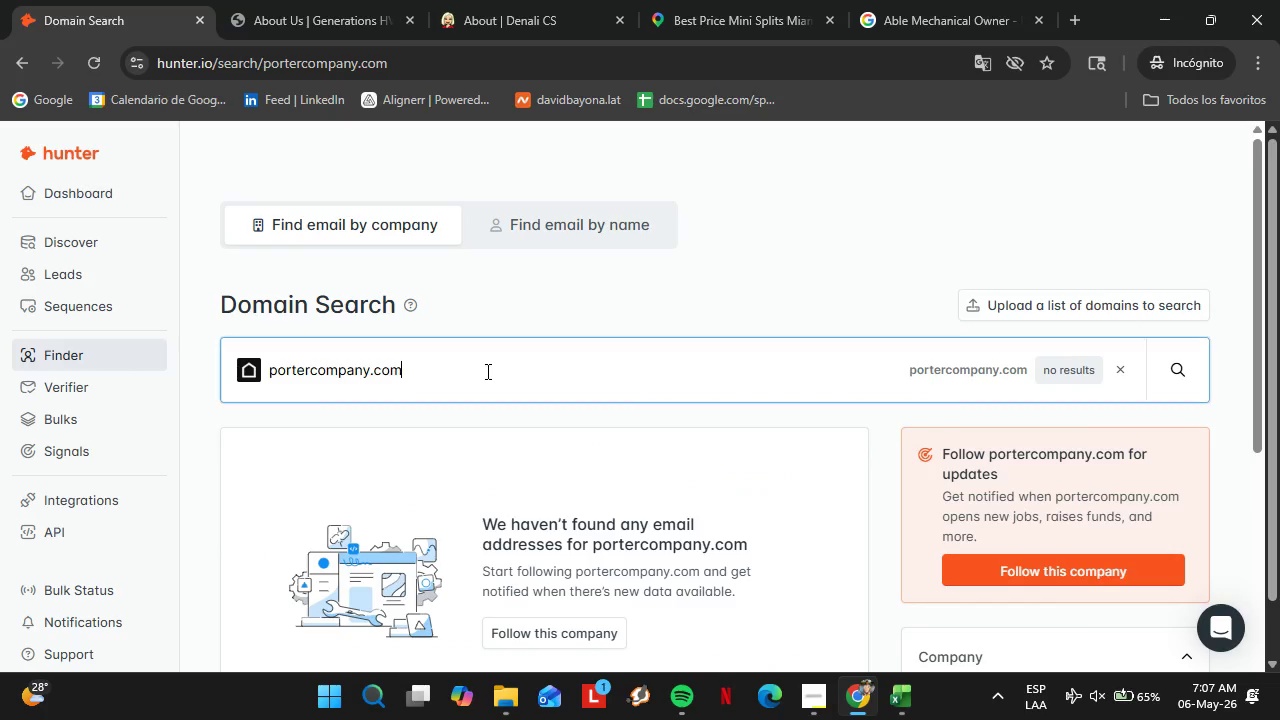 
triple_click([485, 374])
 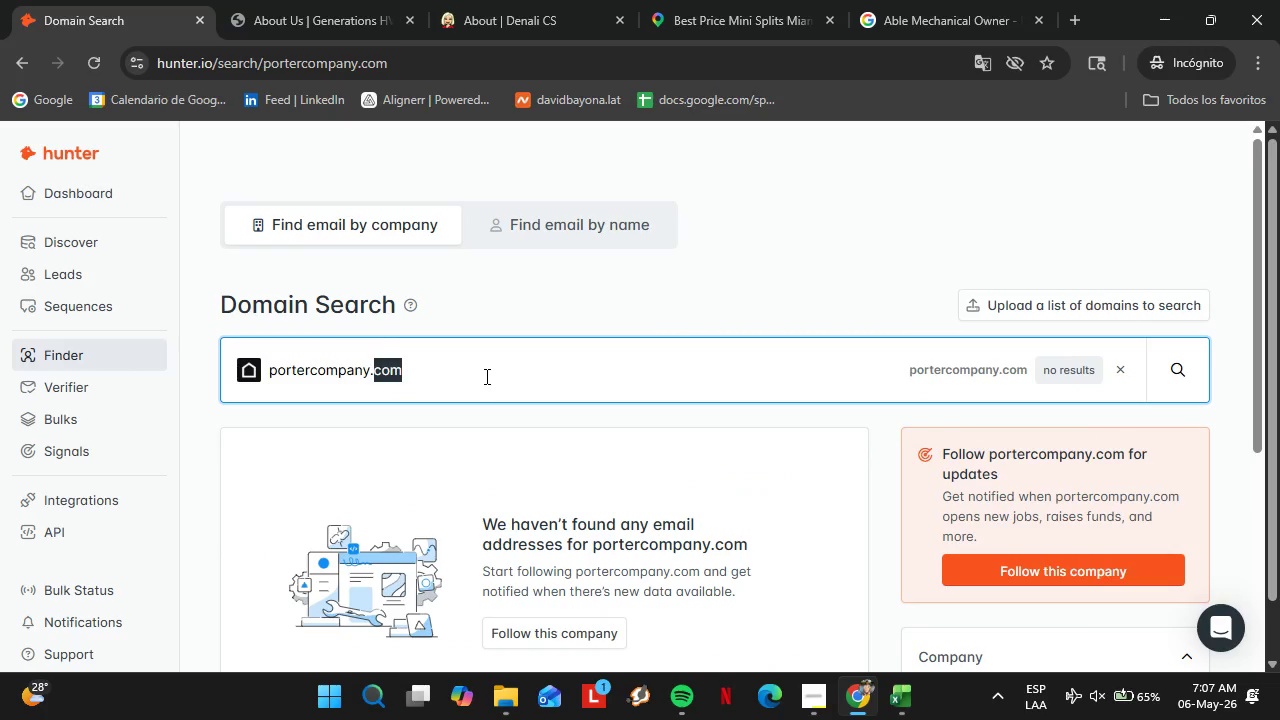 
triple_click([485, 376])
 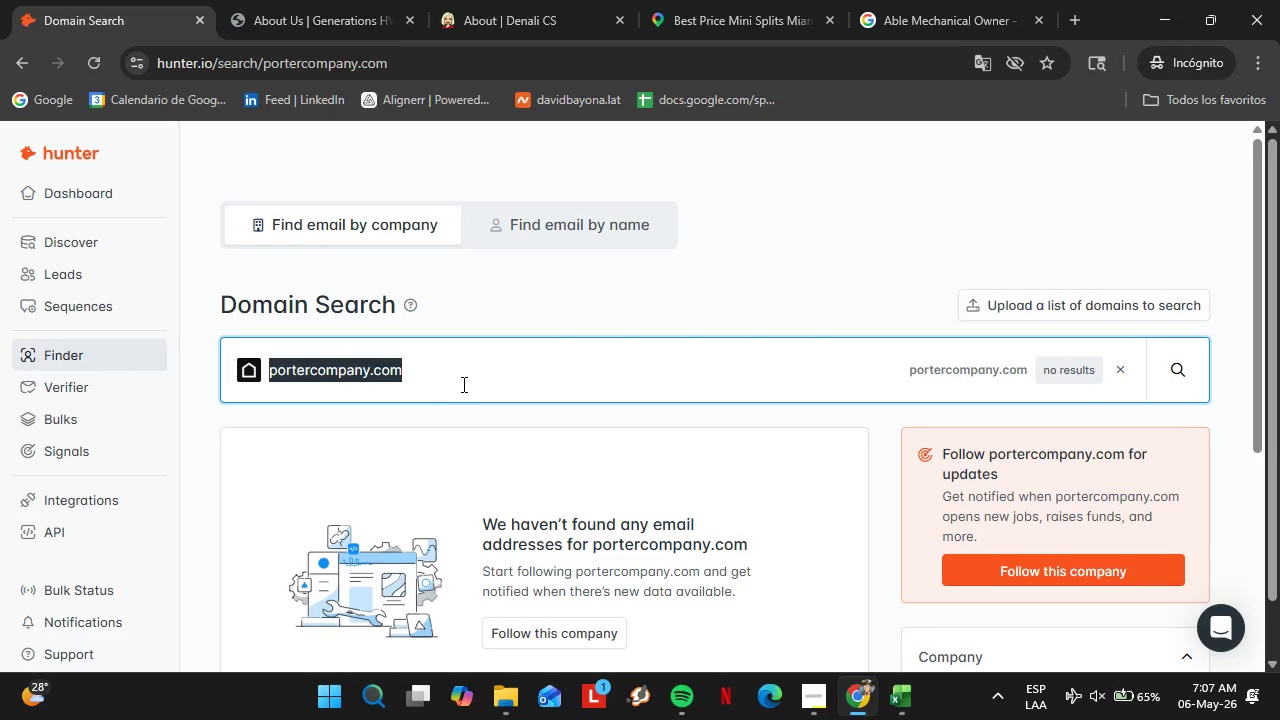 
type(guada)
key(Backspace)
type(acomamechanical.com)
 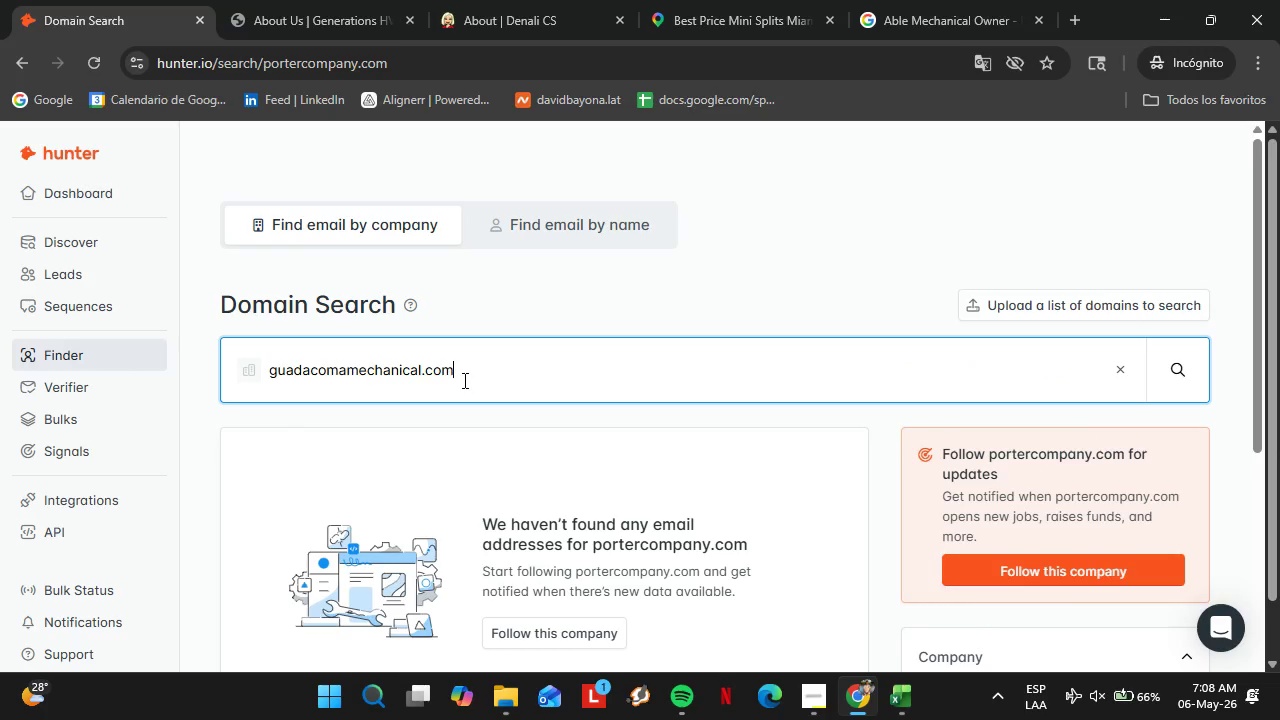 
key(Enter)
 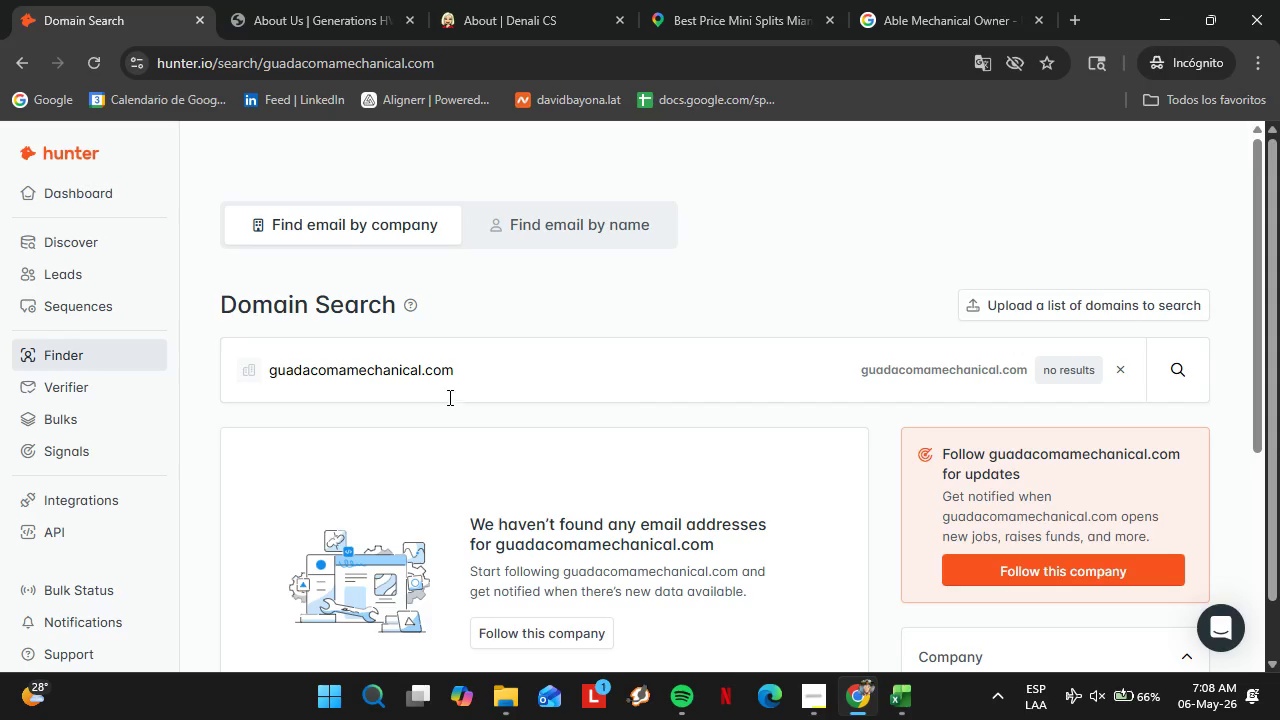 
double_click([434, 392])
 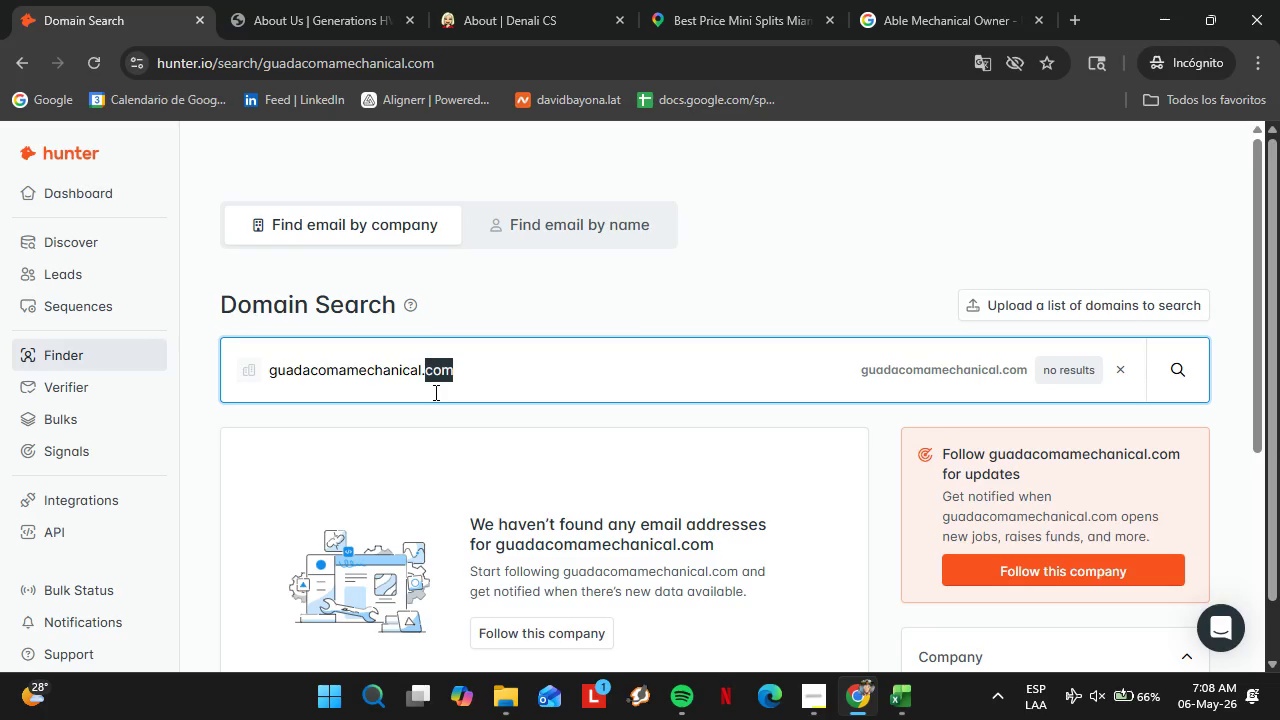 
triple_click([434, 392])
 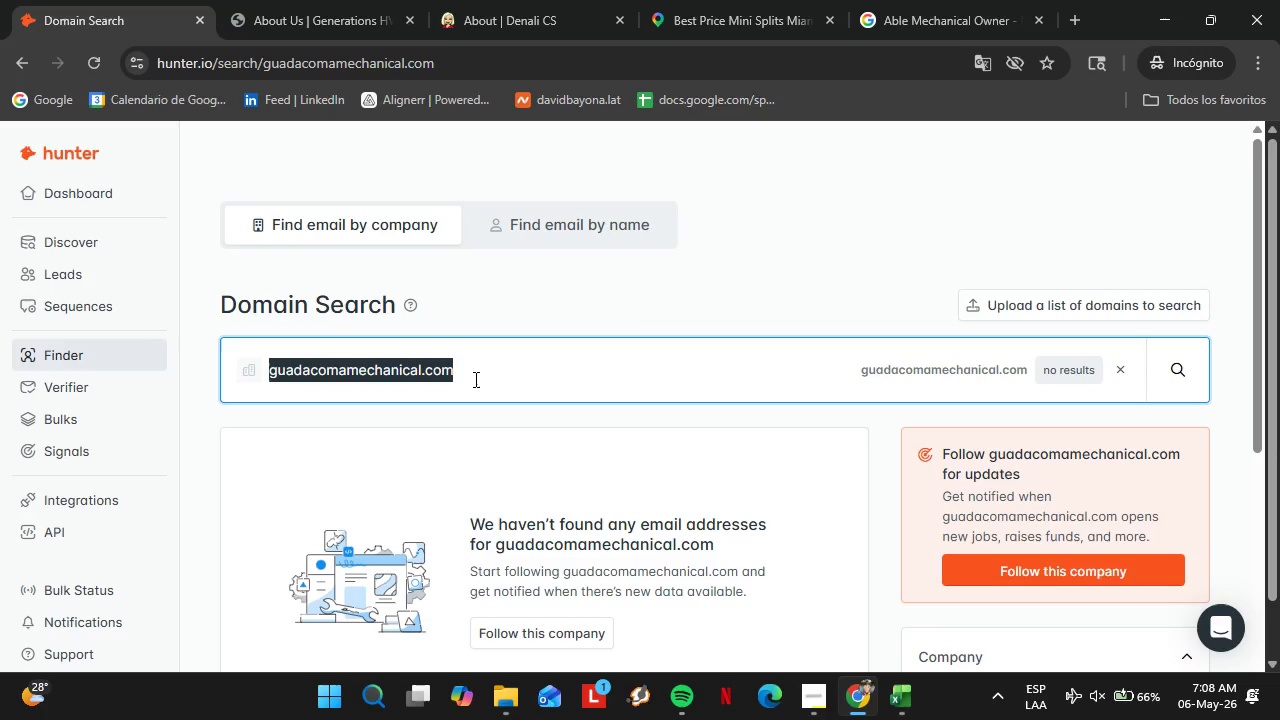 
type(g1mechanical.com)
 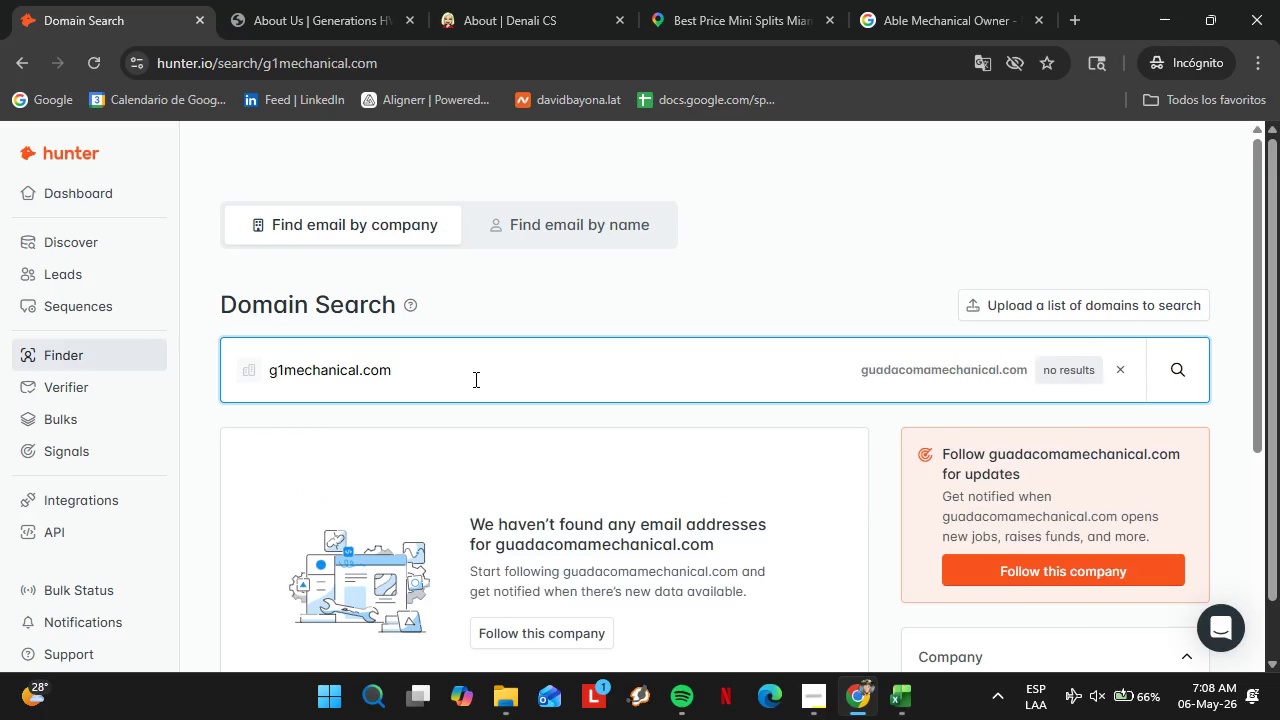 
key(Enter)
 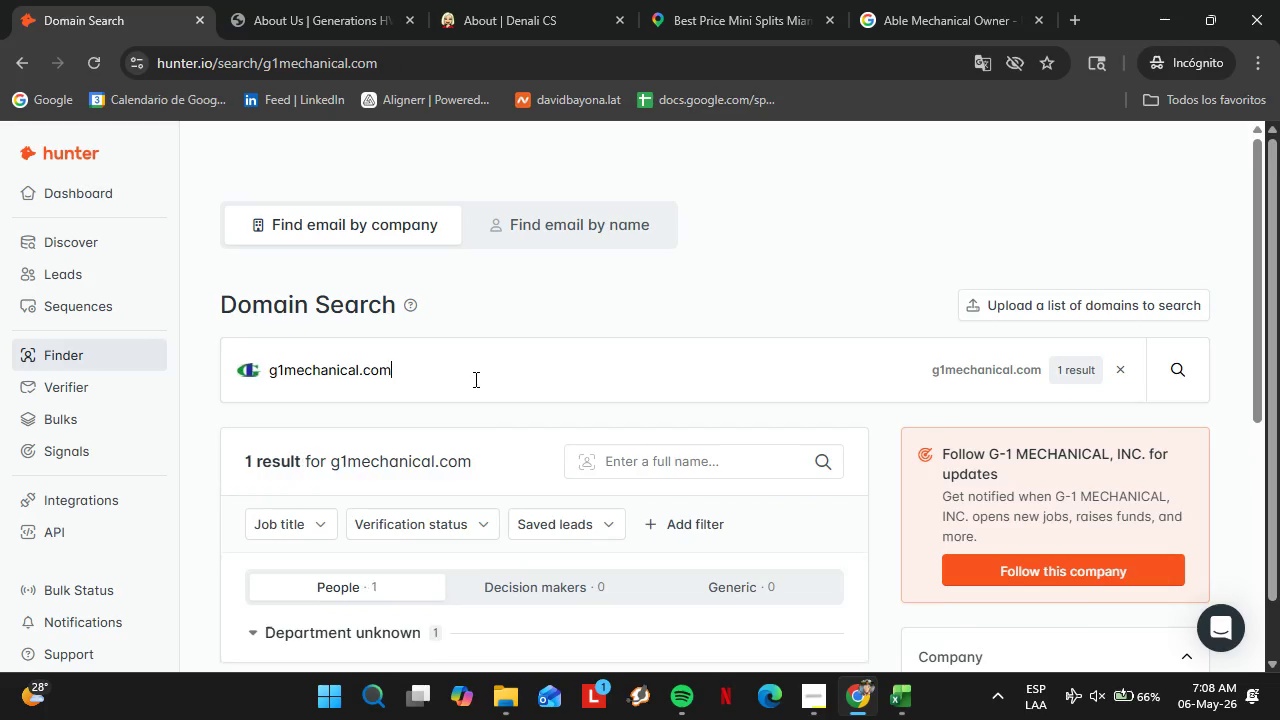 
double_click([474, 379])
 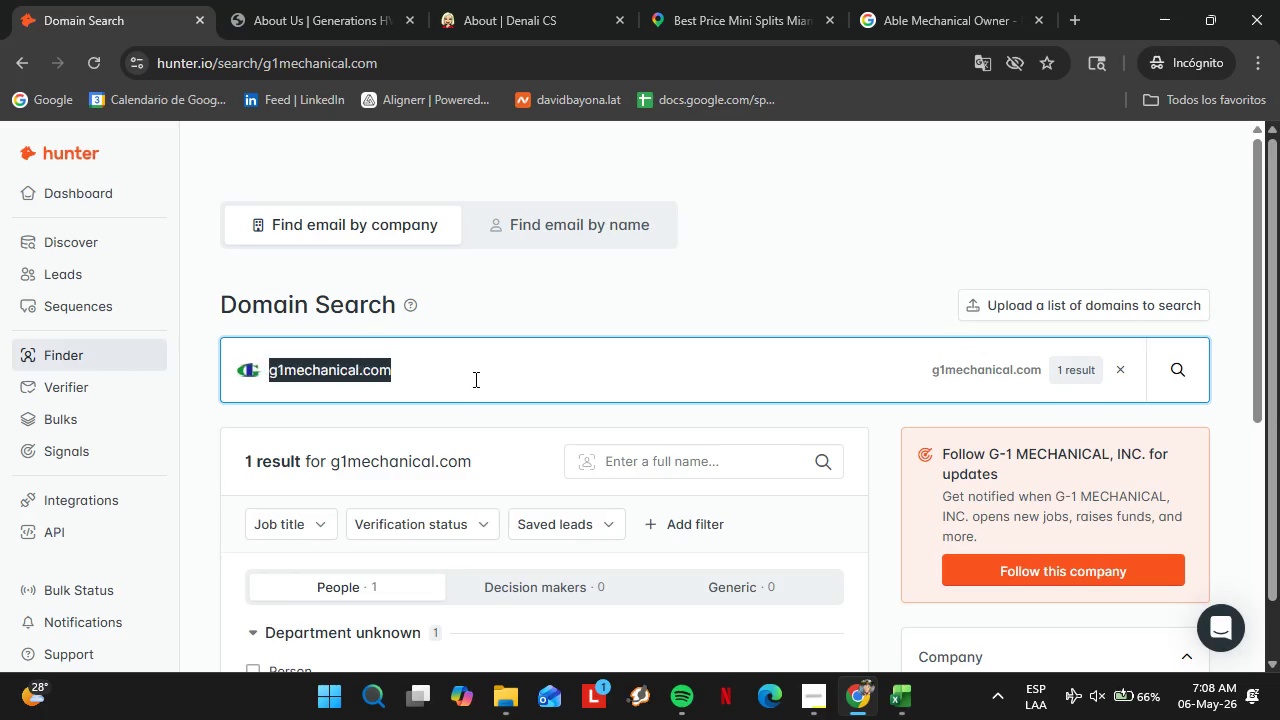 
triple_click([474, 379])
 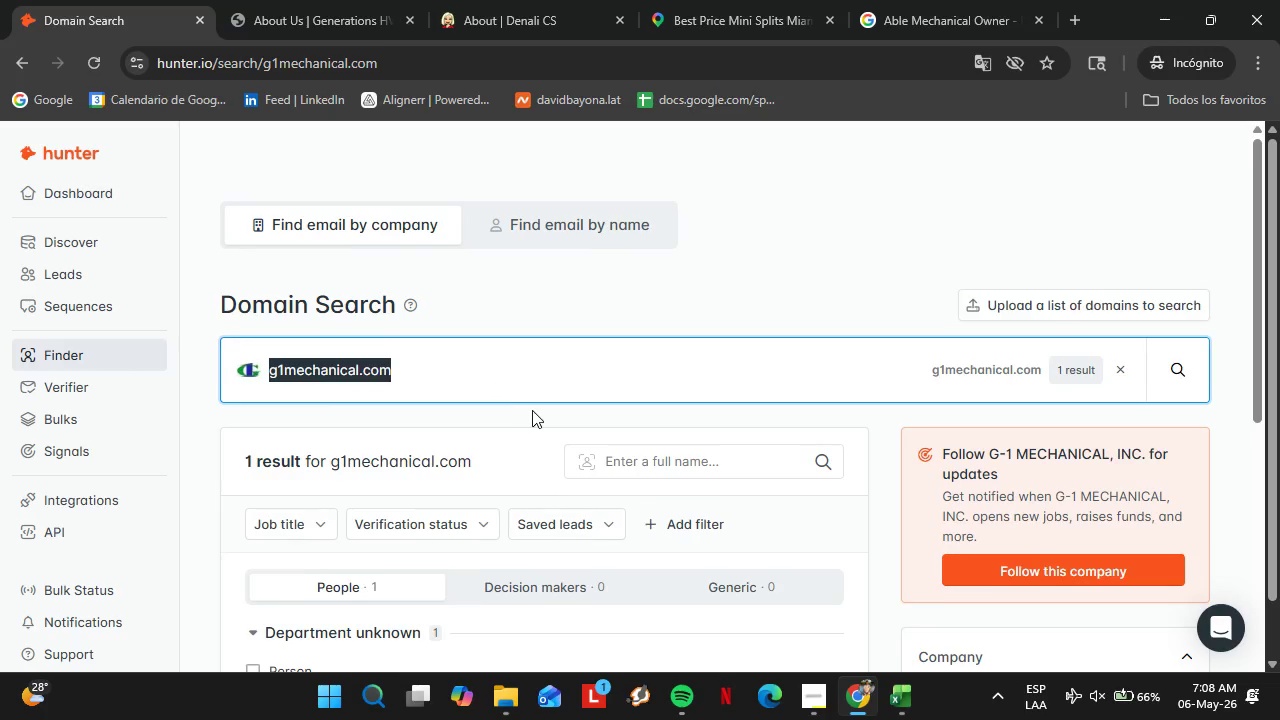 
scroll: coordinate [532, 411], scroll_direction: down, amount: 1.0
 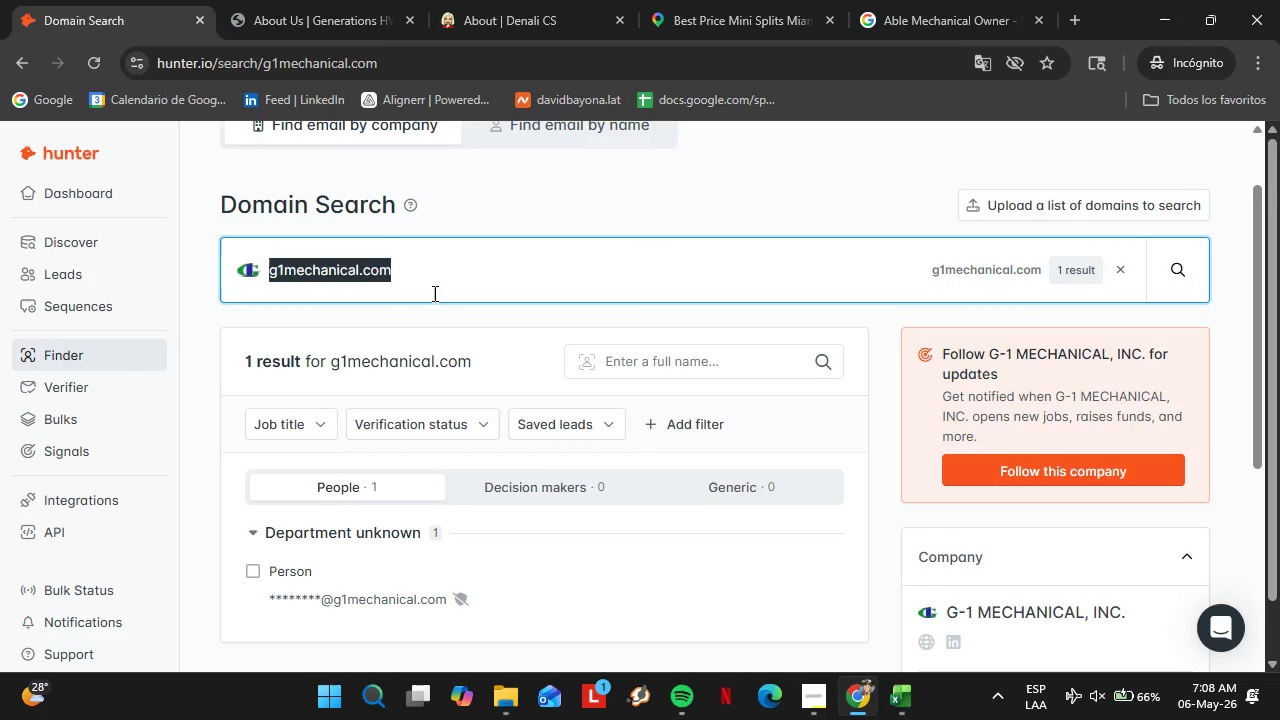 
type(comfortairsatx.com)
 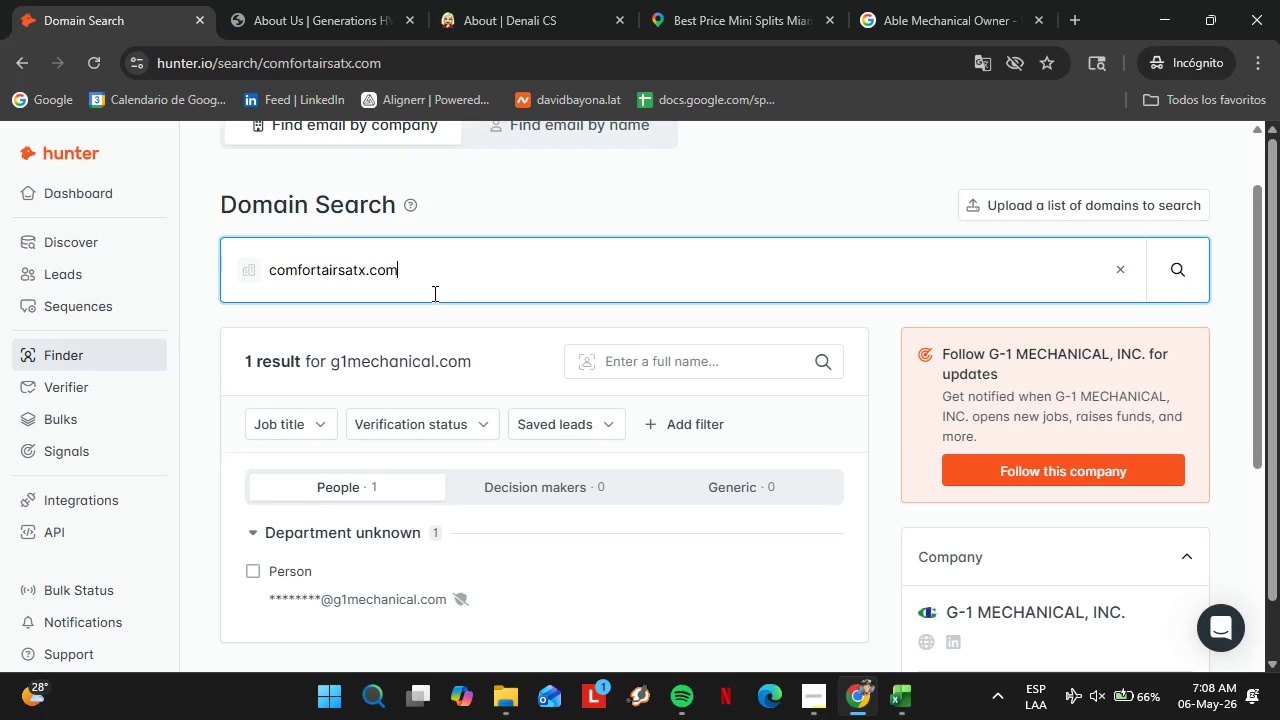 
key(Enter)
 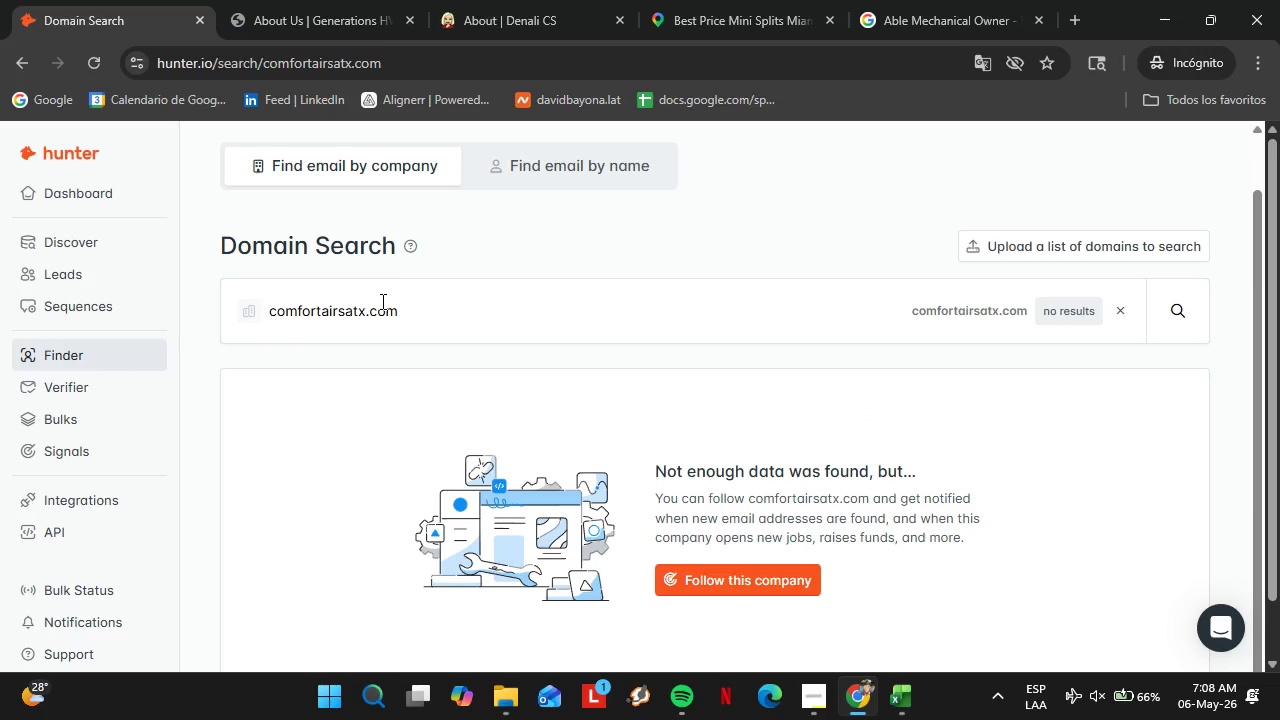 
double_click([381, 304])
 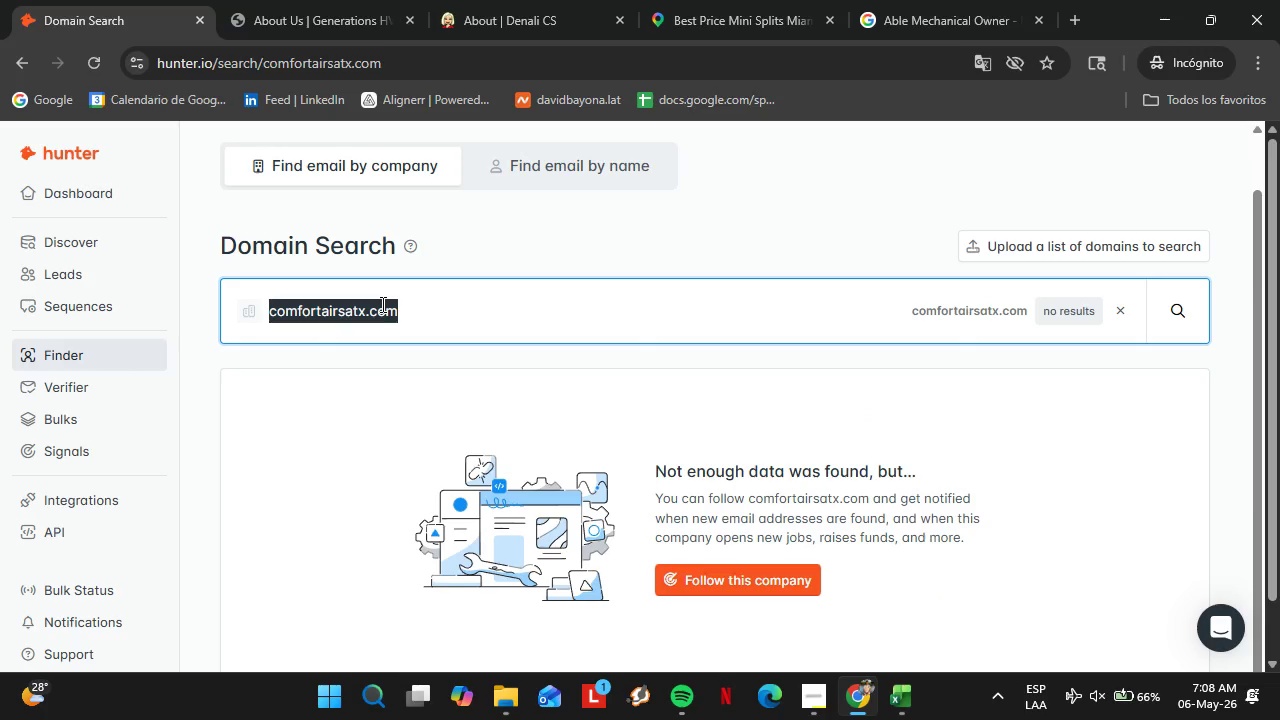 
triple_click([381, 304])
 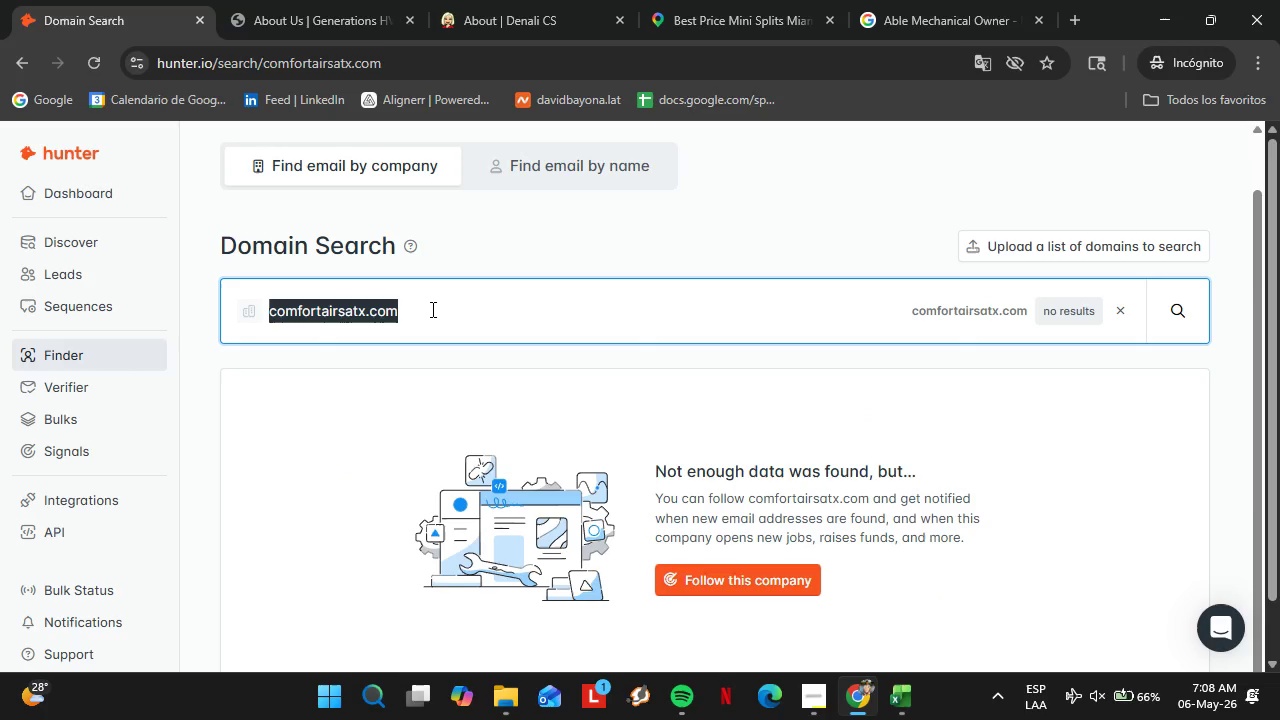 
type(air817.com)
 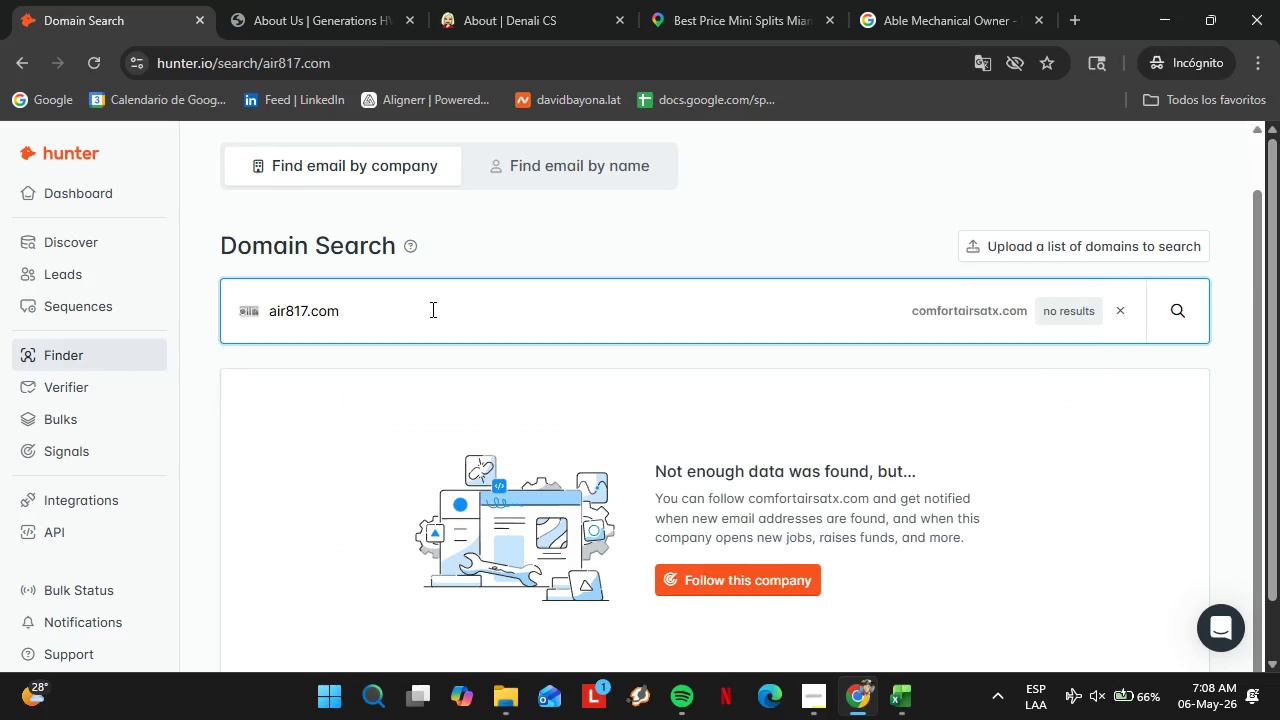 
key(Enter)
 